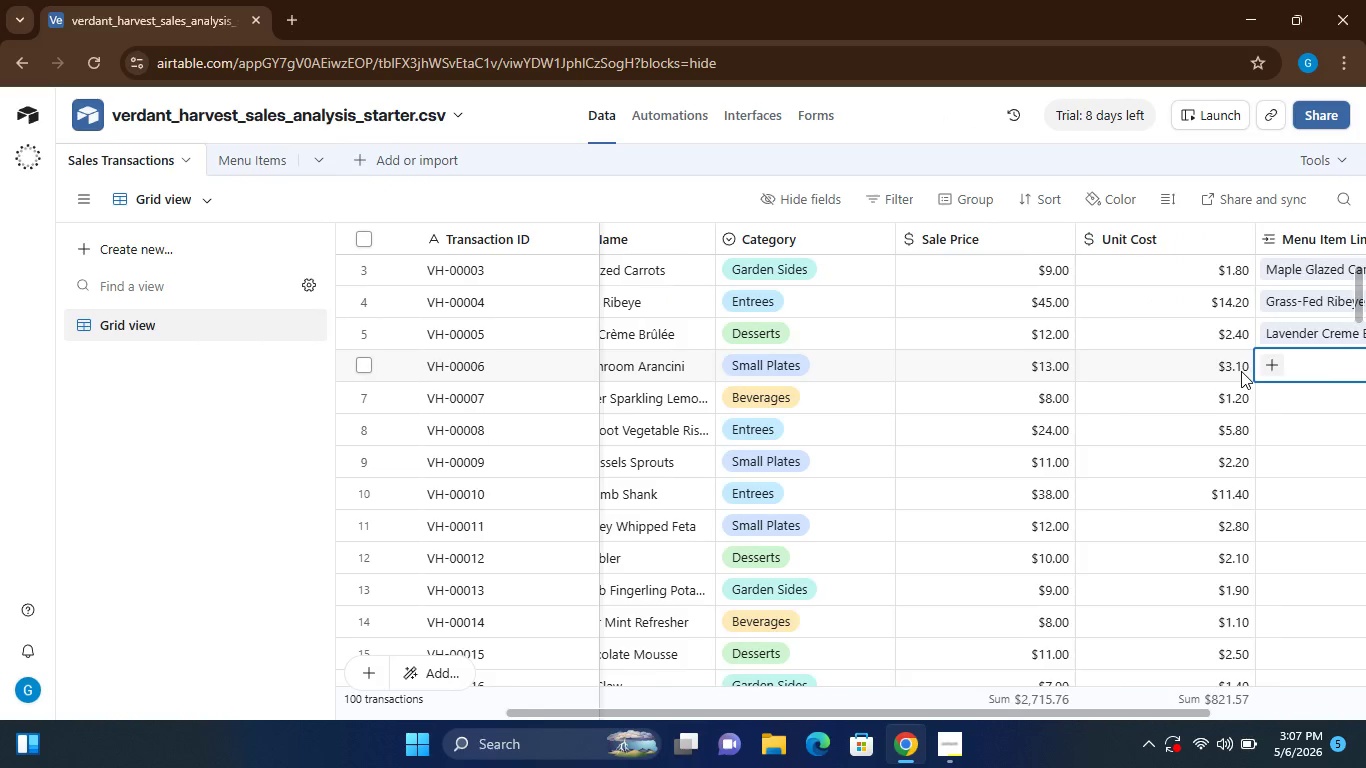 
left_click([1209, 365])
 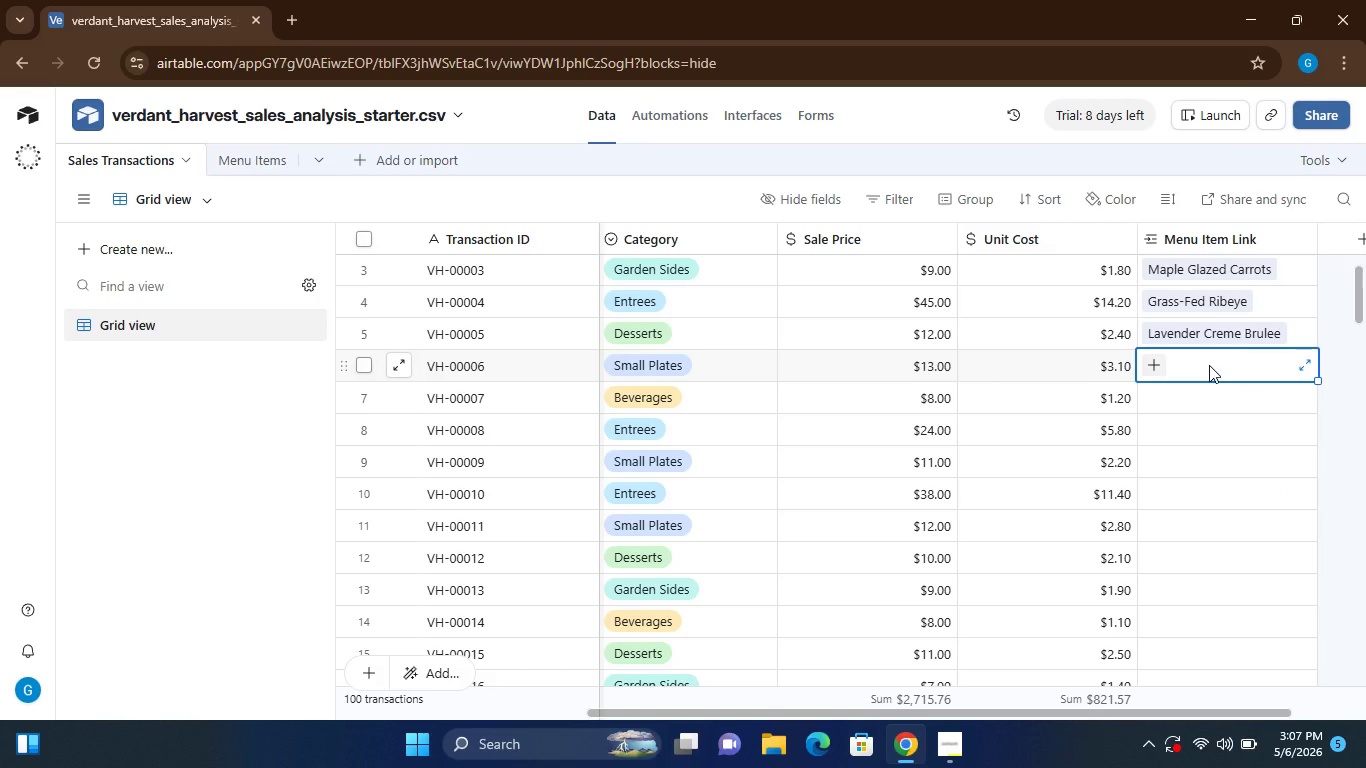 
type(Wild Mushroom)
 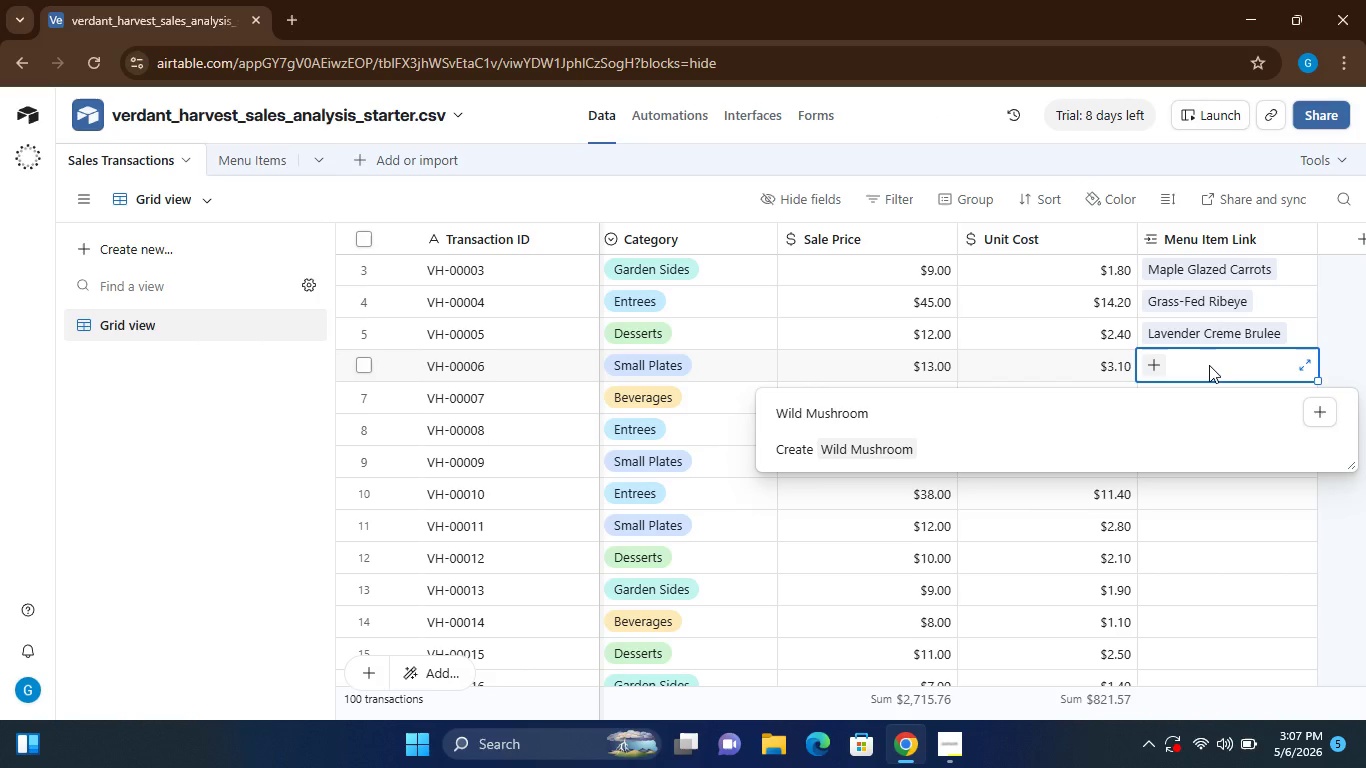 
type(Ar)
key(Backspace)
type( Arancini)
 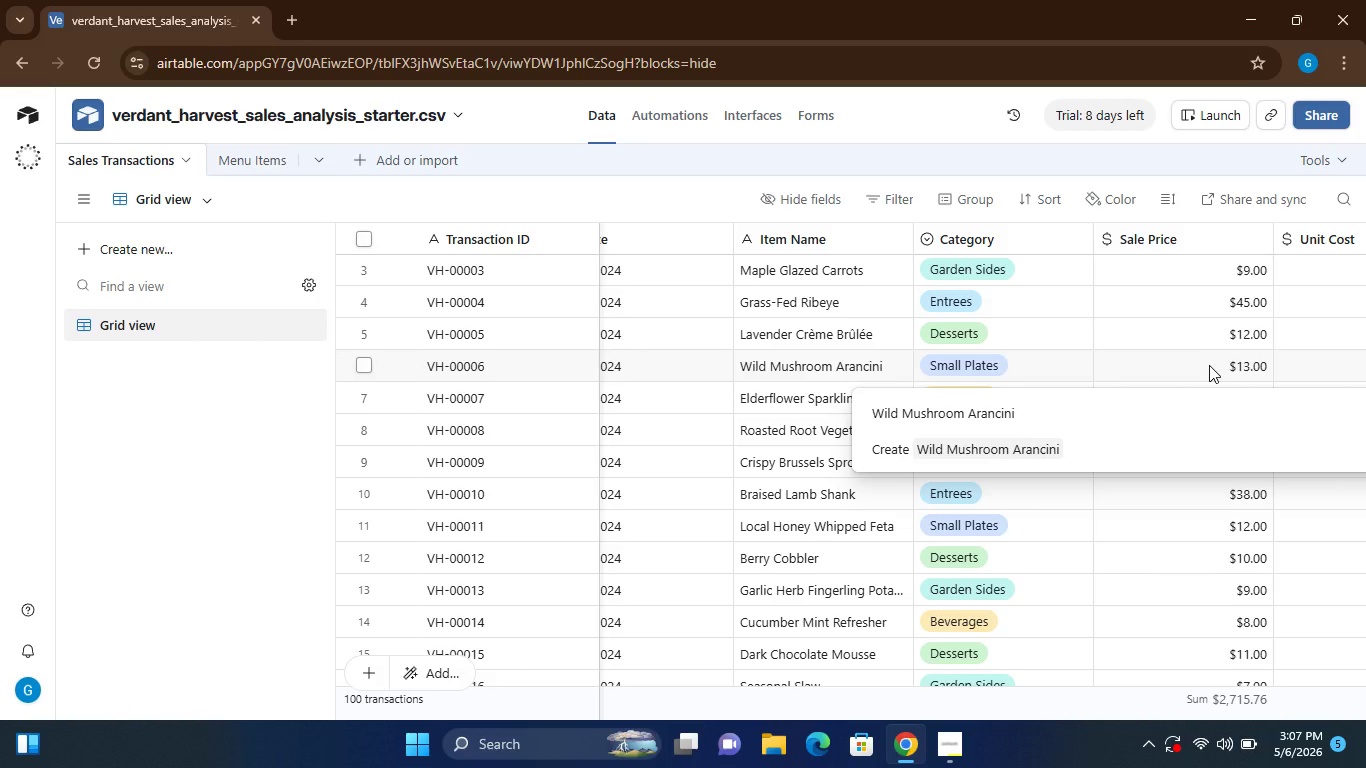 
wait(5.92)
 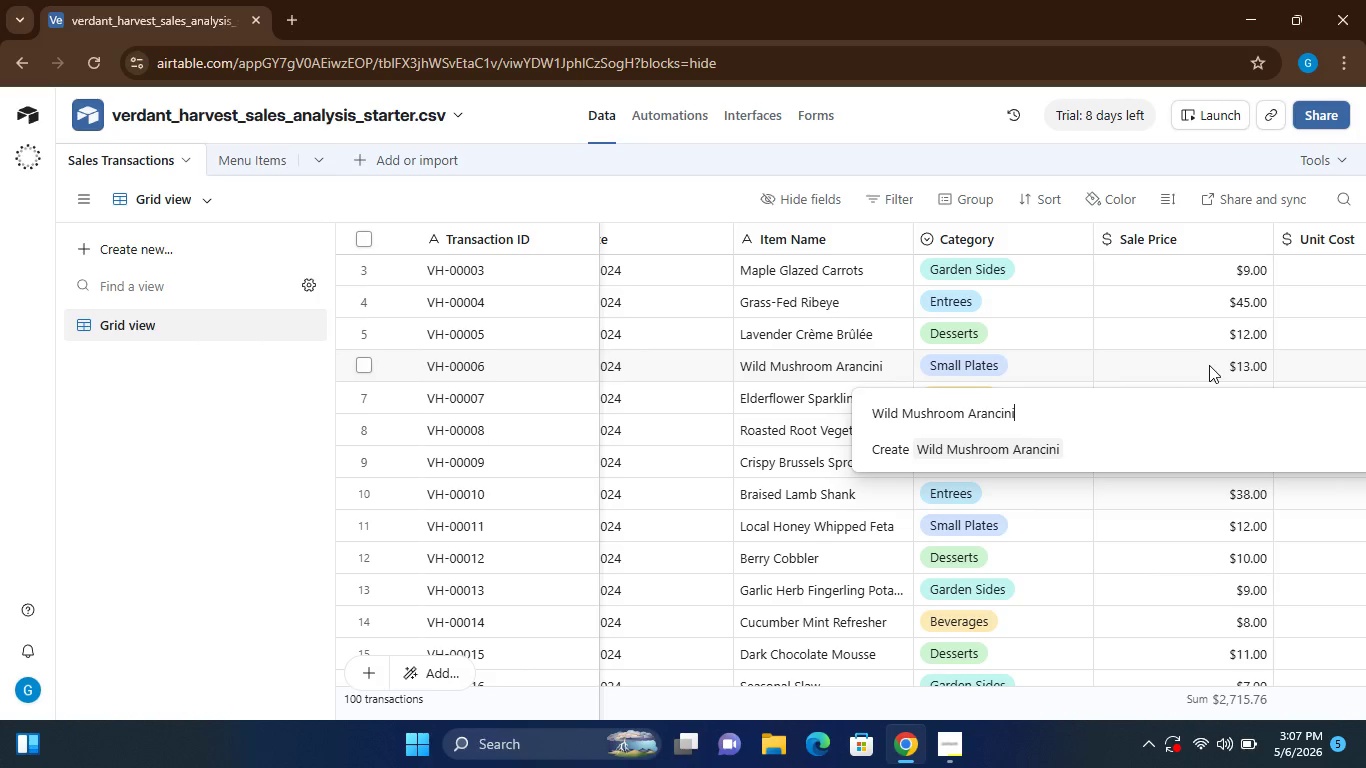 
key(Enter)
 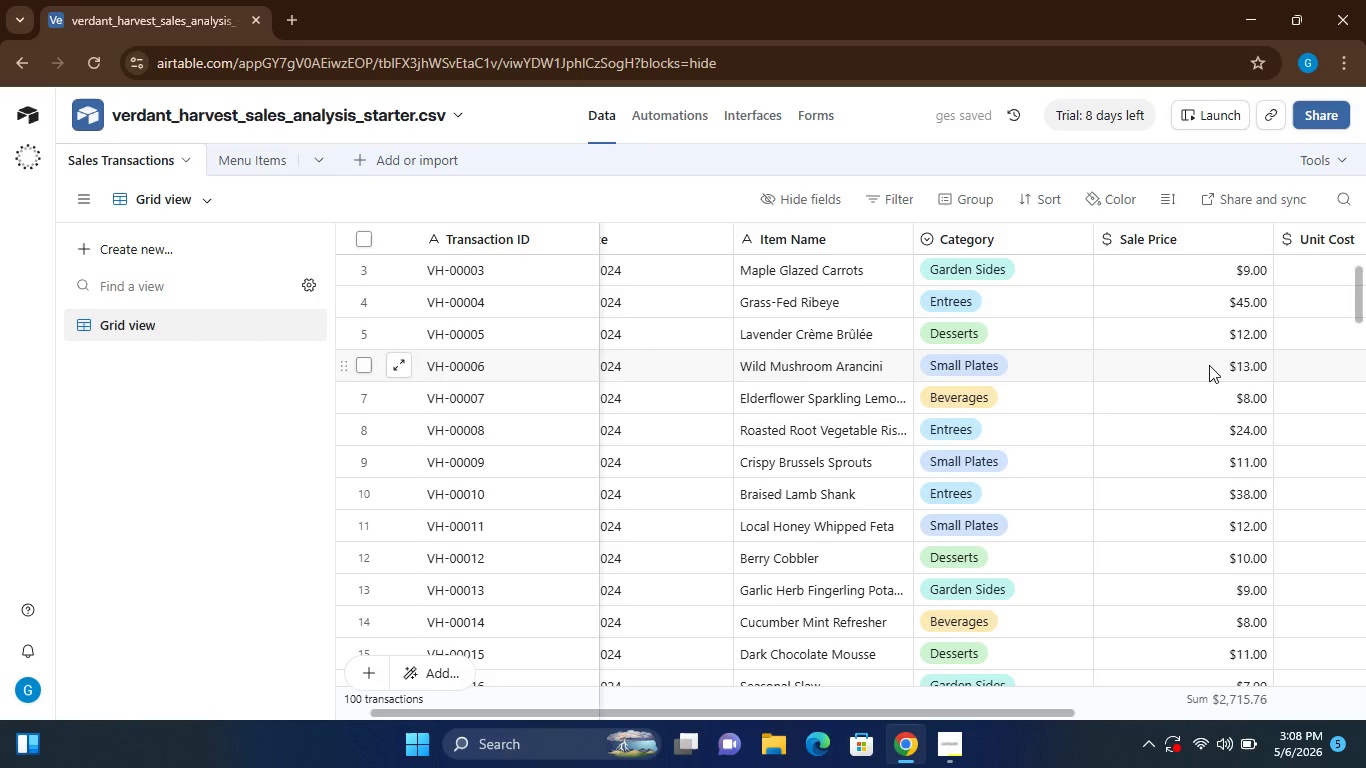 
mouse_move([1209, 412])
 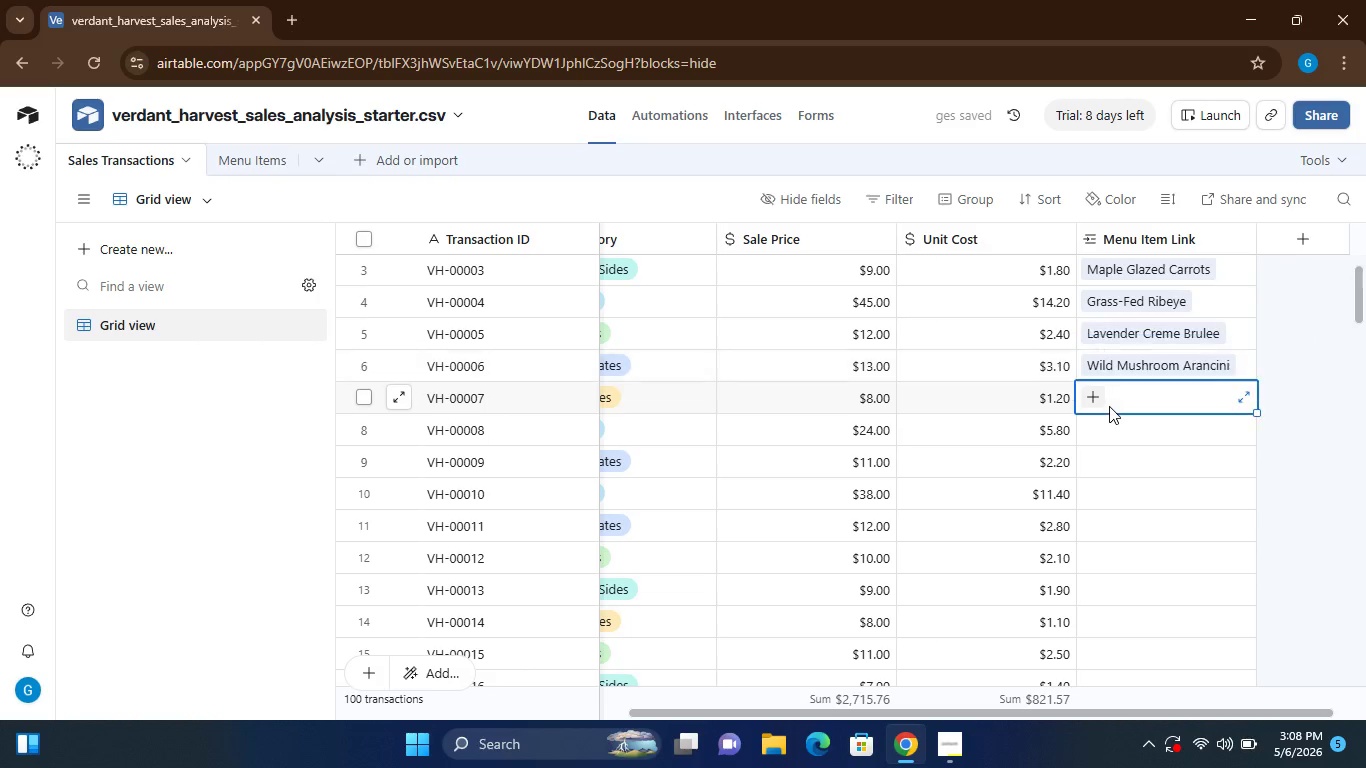 
left_click([1109, 406])
 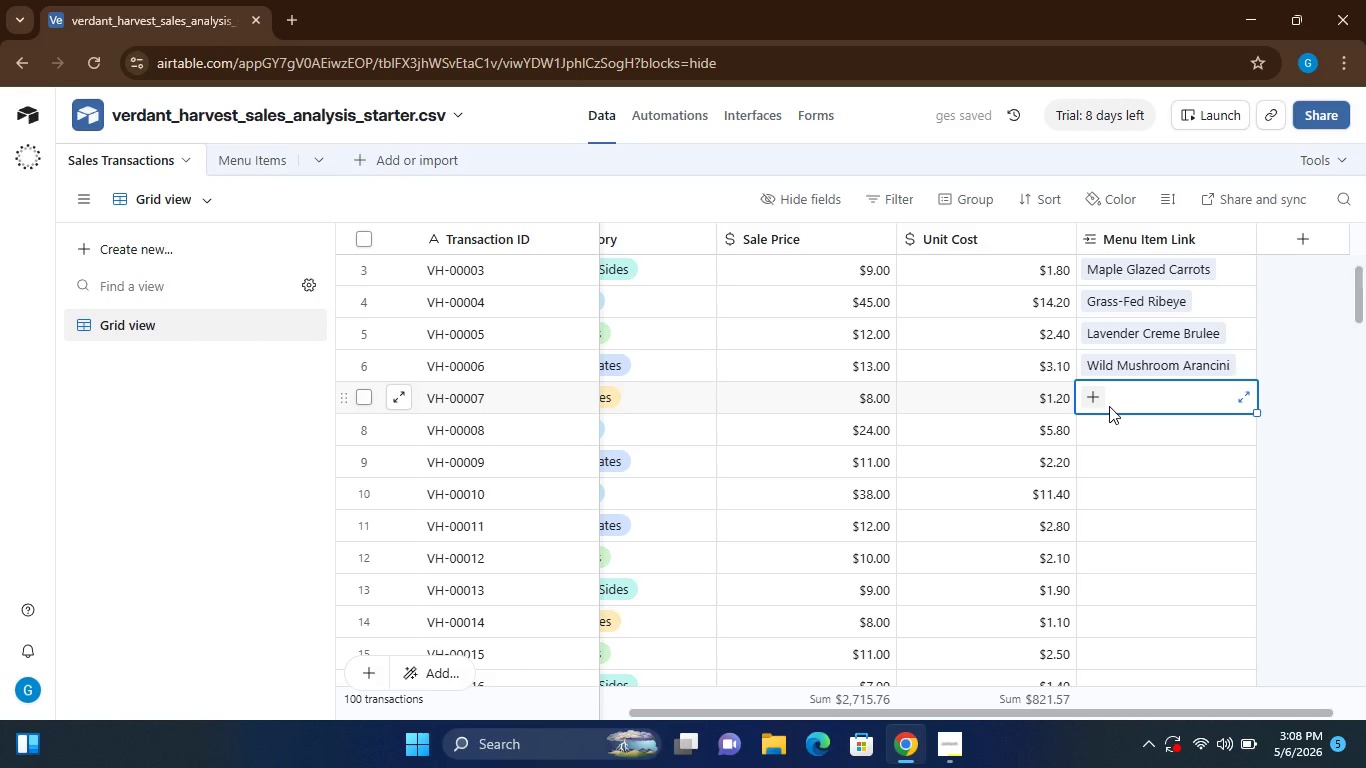 
type(Eldr )
 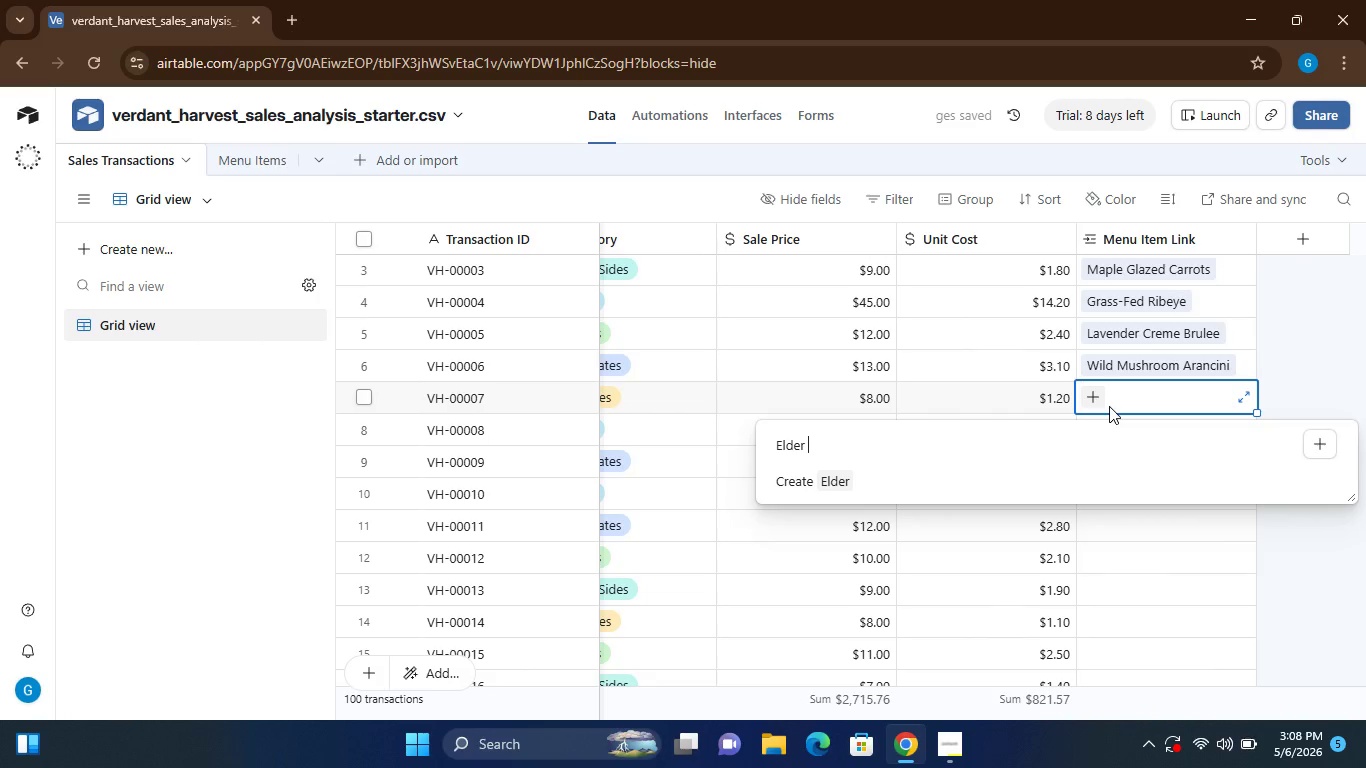 
right_click([1109, 406])
 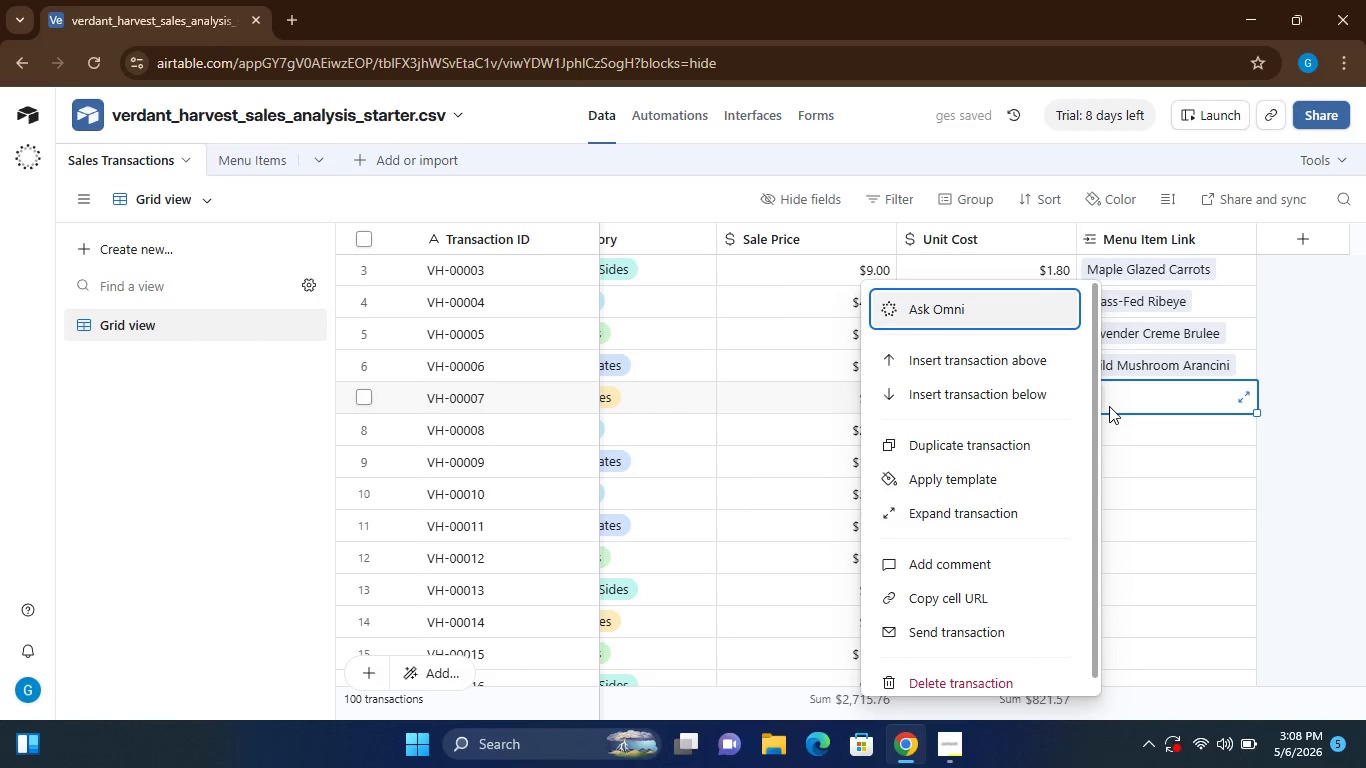 
type(Flower)
 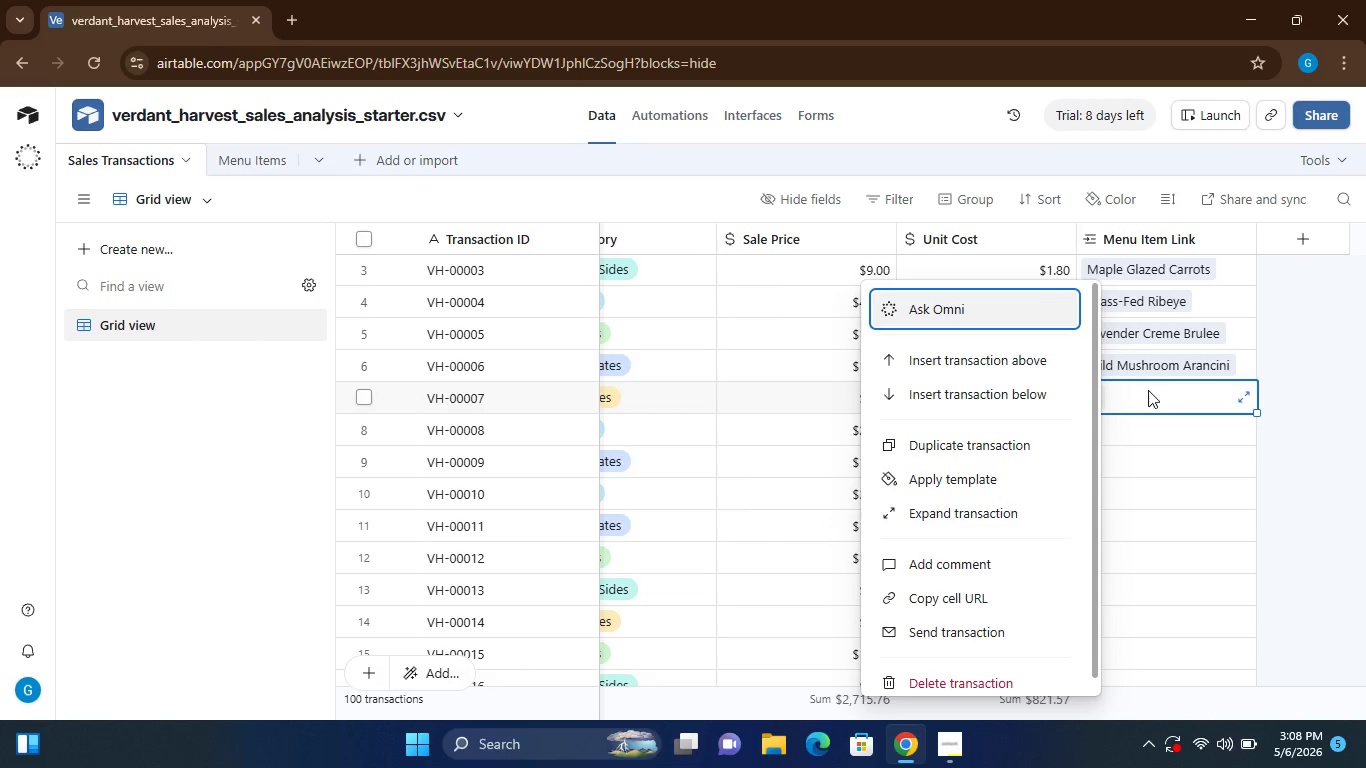 
wait(9.25)
 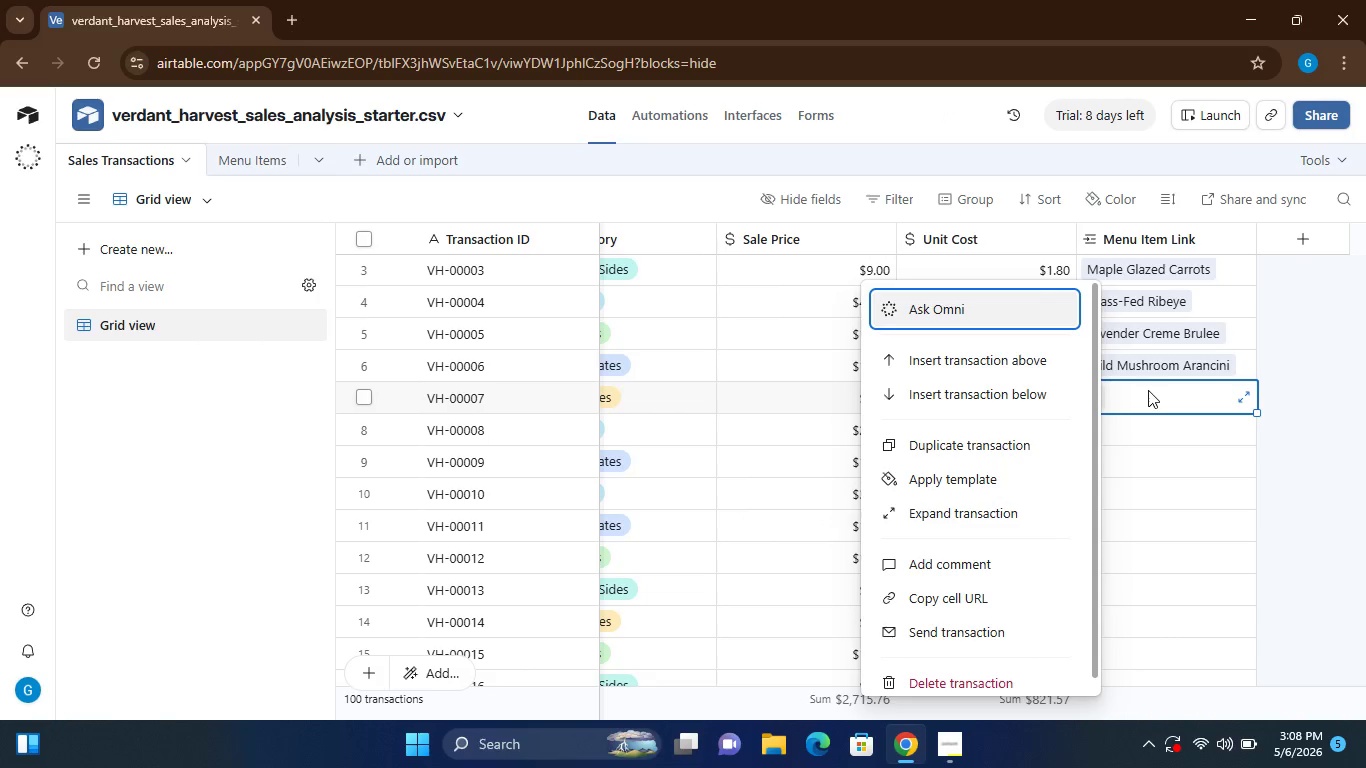 
left_click([1331, 412])
 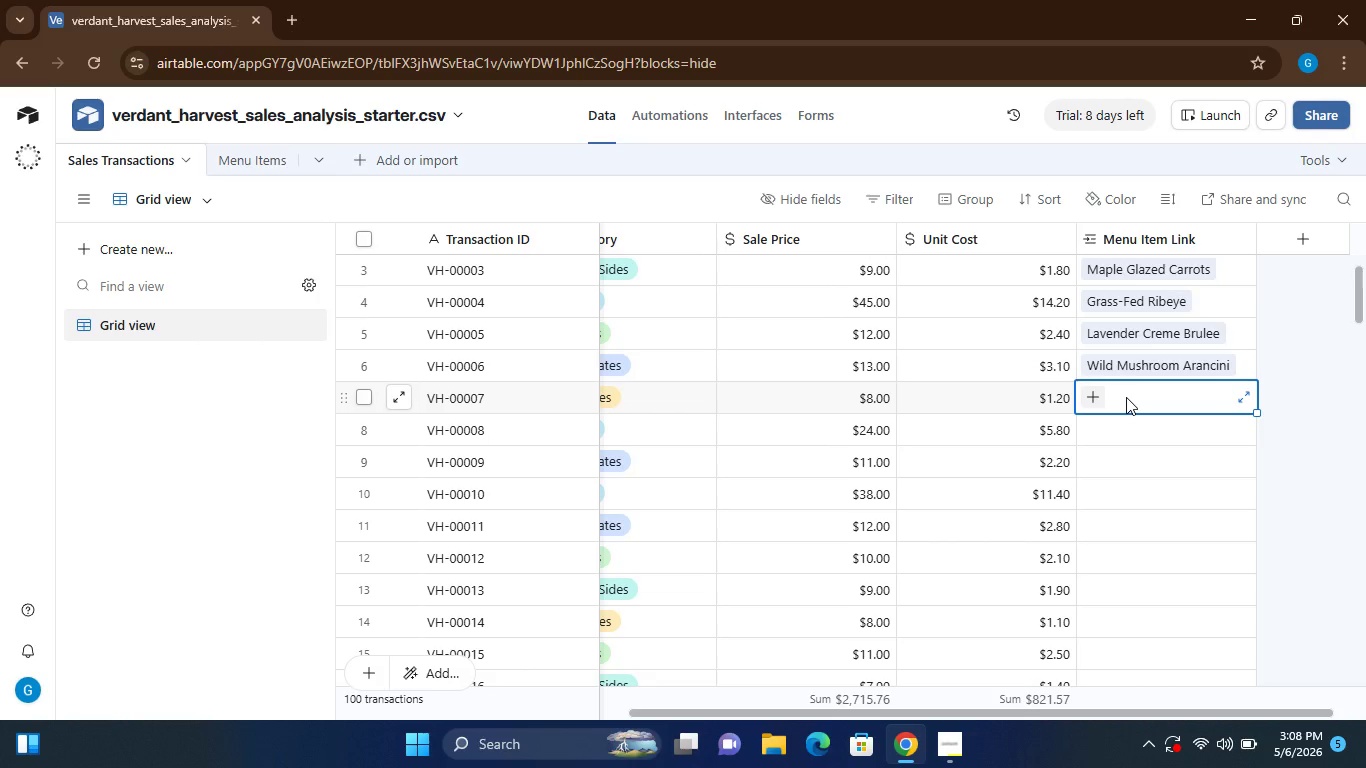 
left_click([1126, 397])
 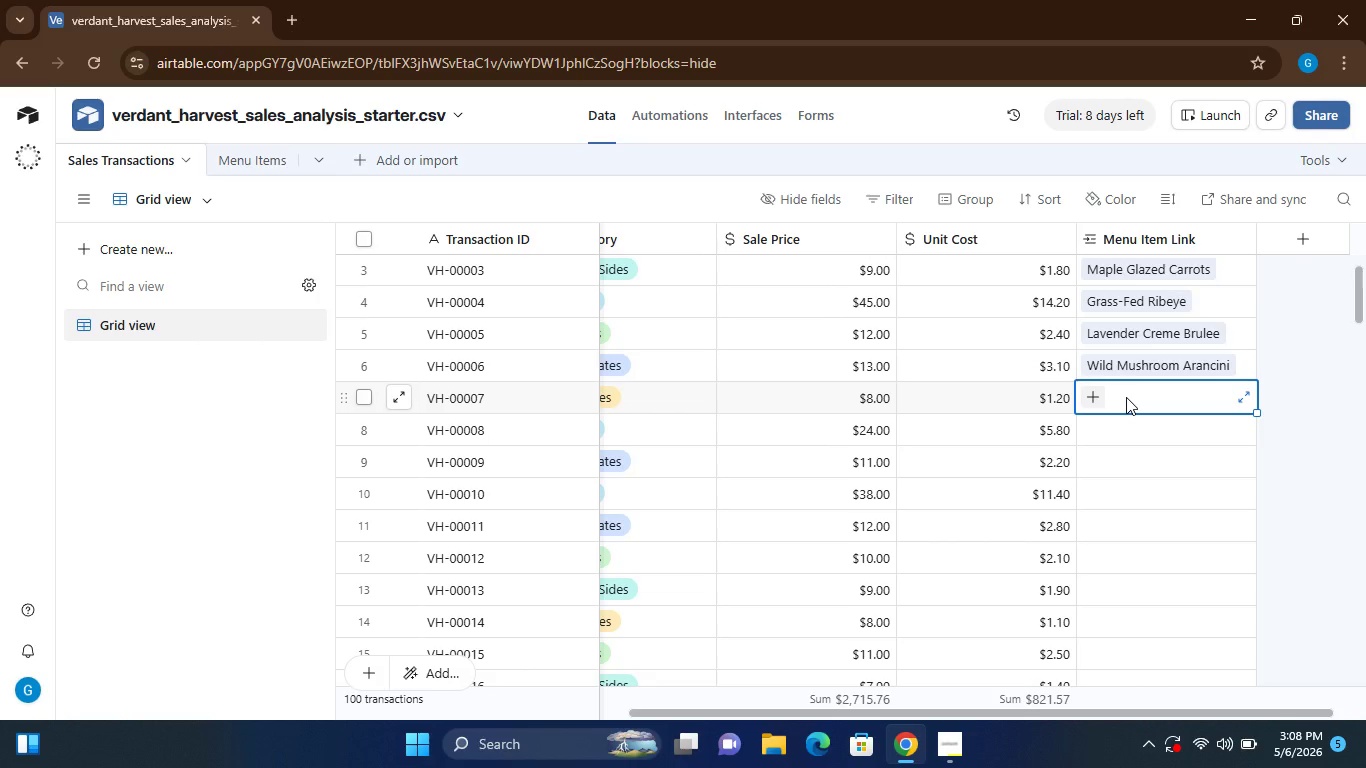 
type(Elr )
 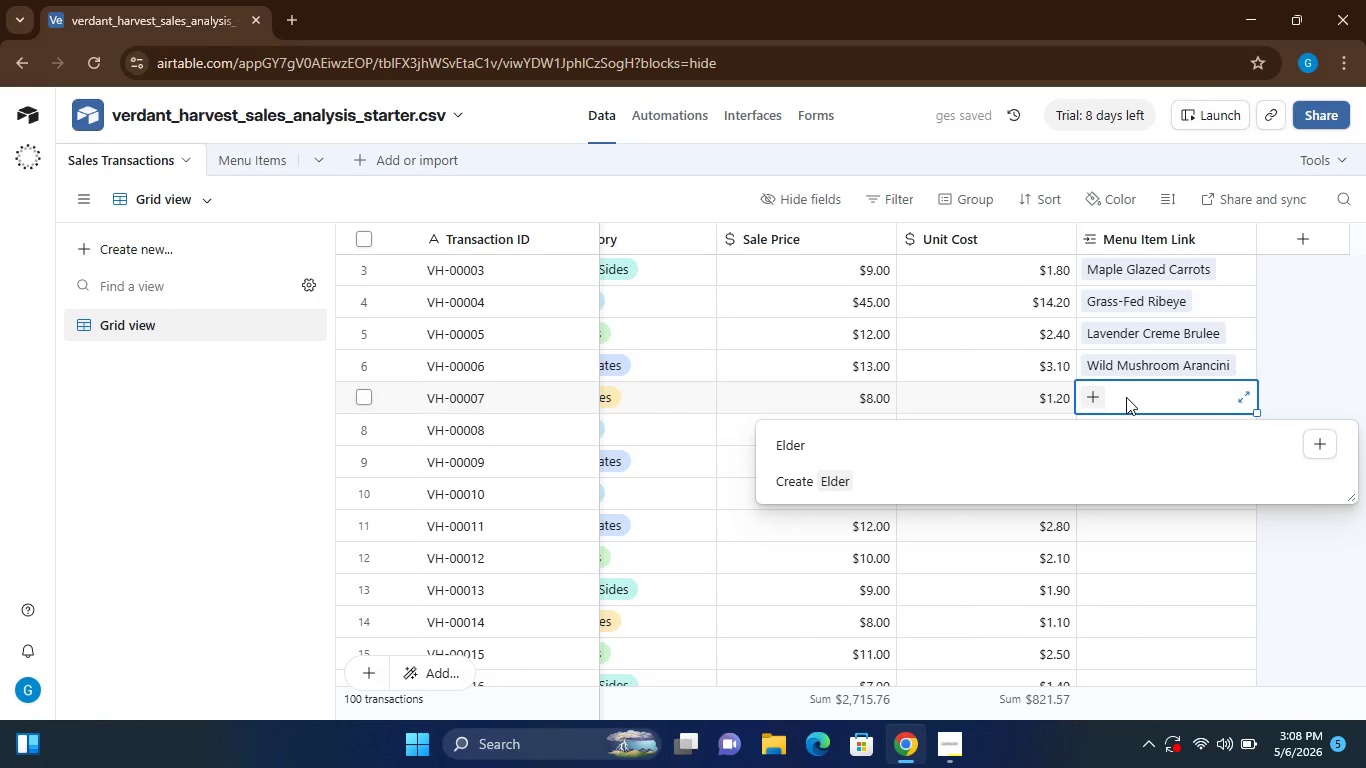 
hold_key(key=D, duration=0.31)
 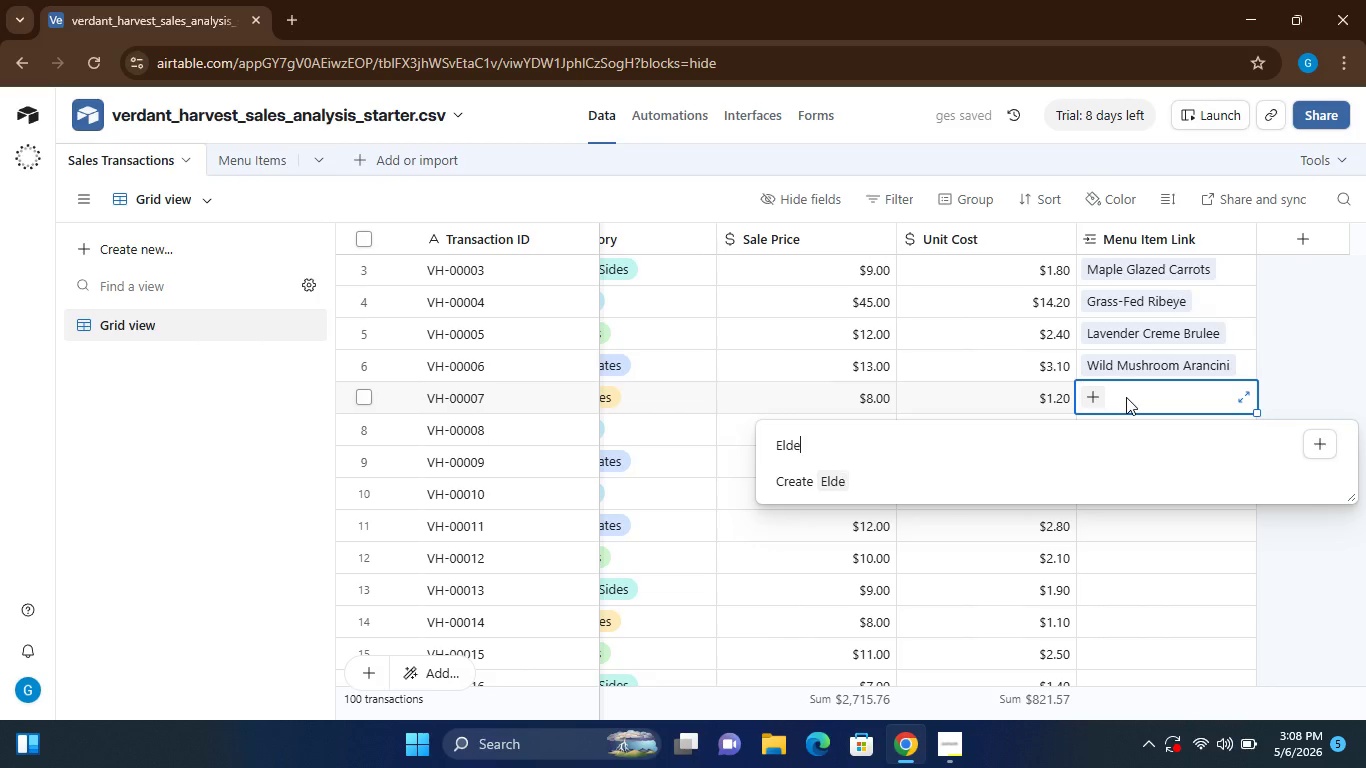 
hold_key(key=E, duration=8.16)
 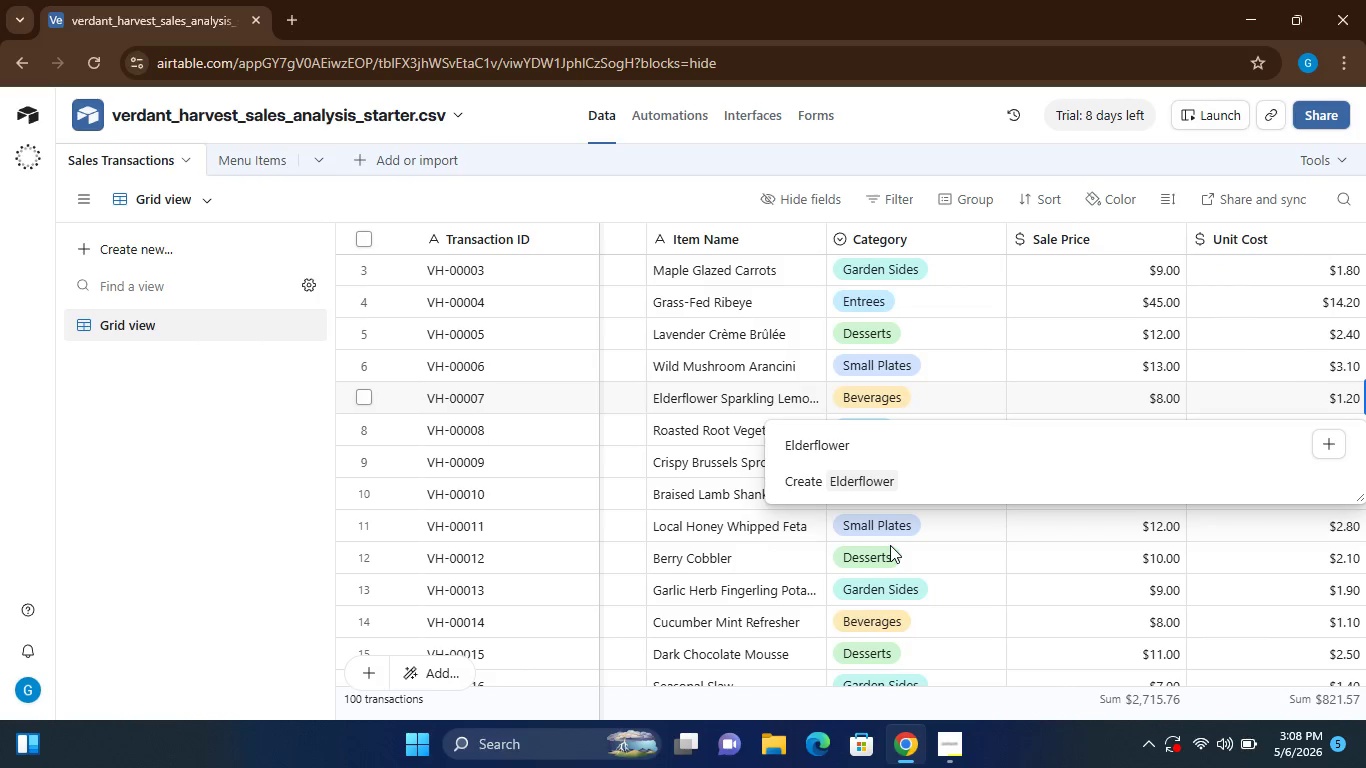 
key(Backspace)
type(flowr Sparkling )
 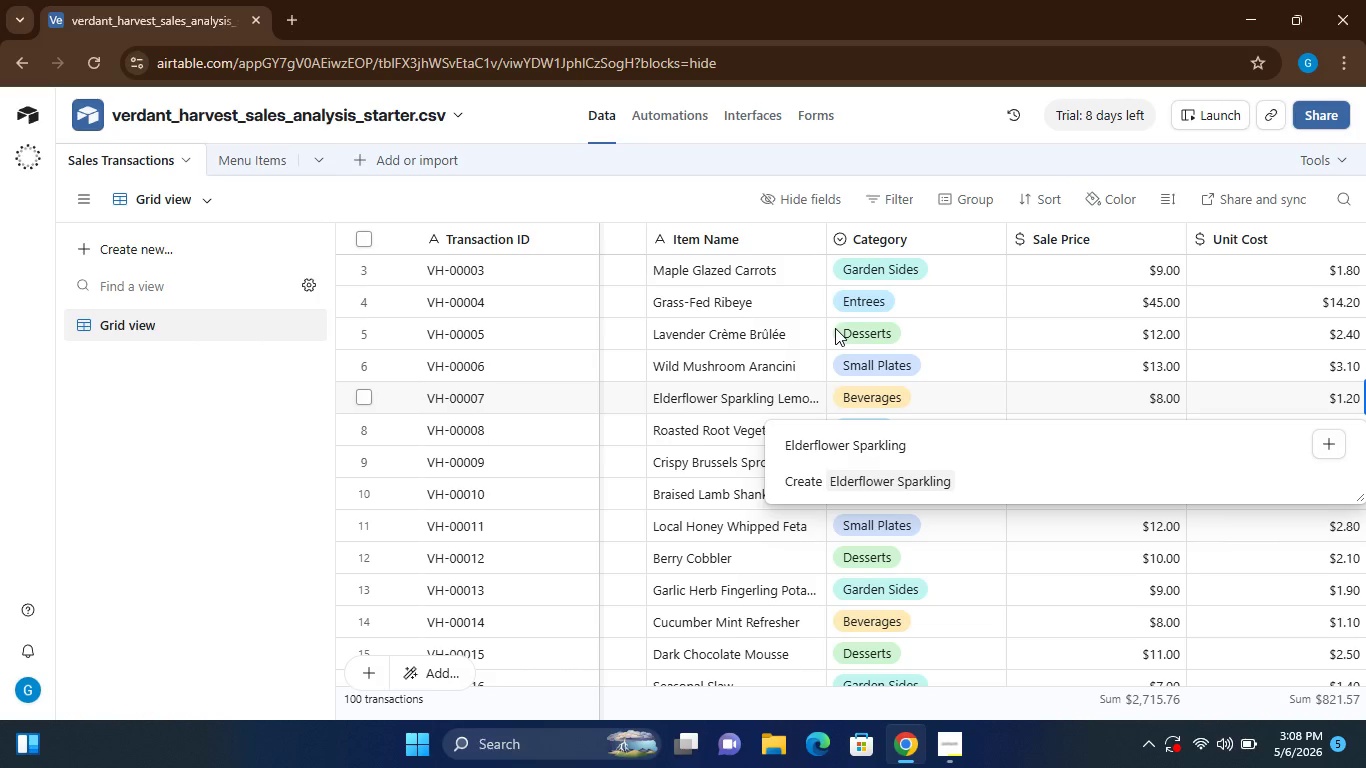 
left_click_drag(start_coordinate=[821, 231], to_coordinate=[884, 227])
 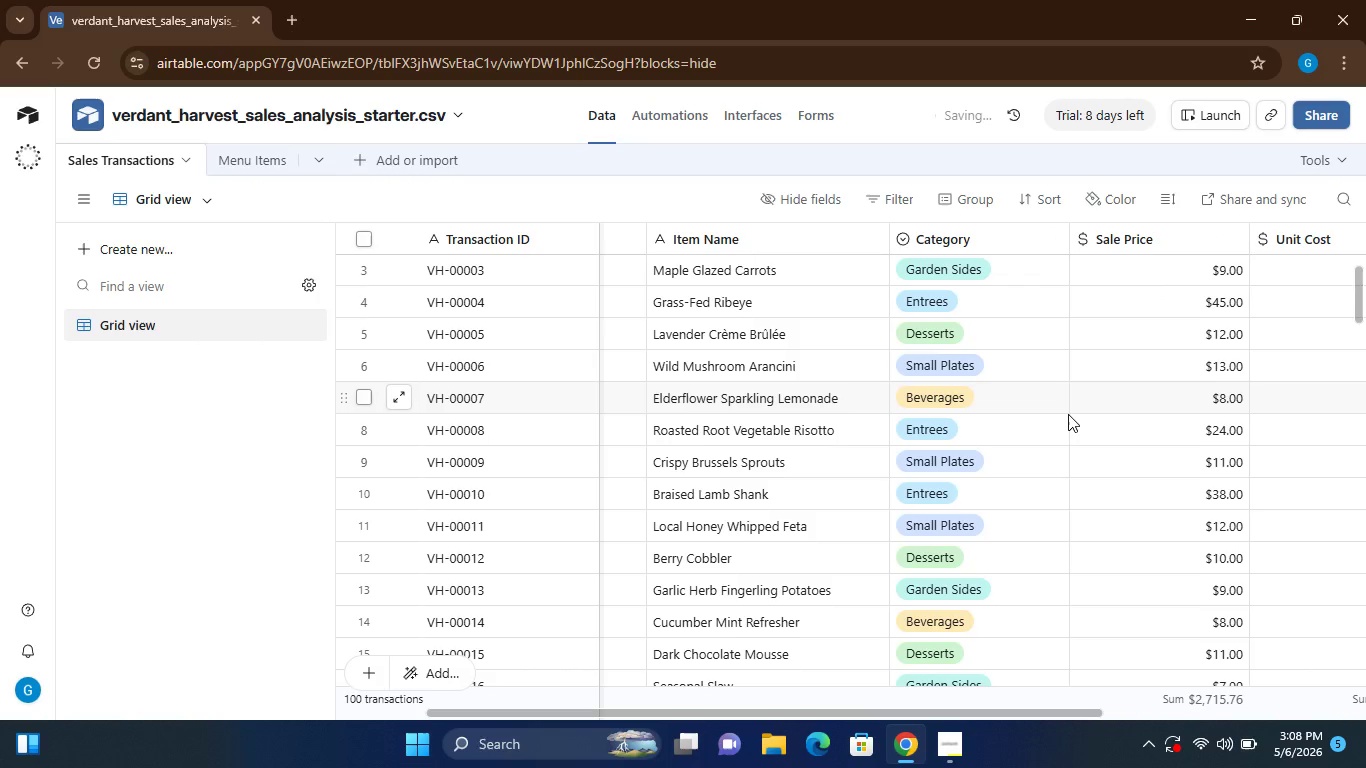 
mouse_move([1072, 414])
 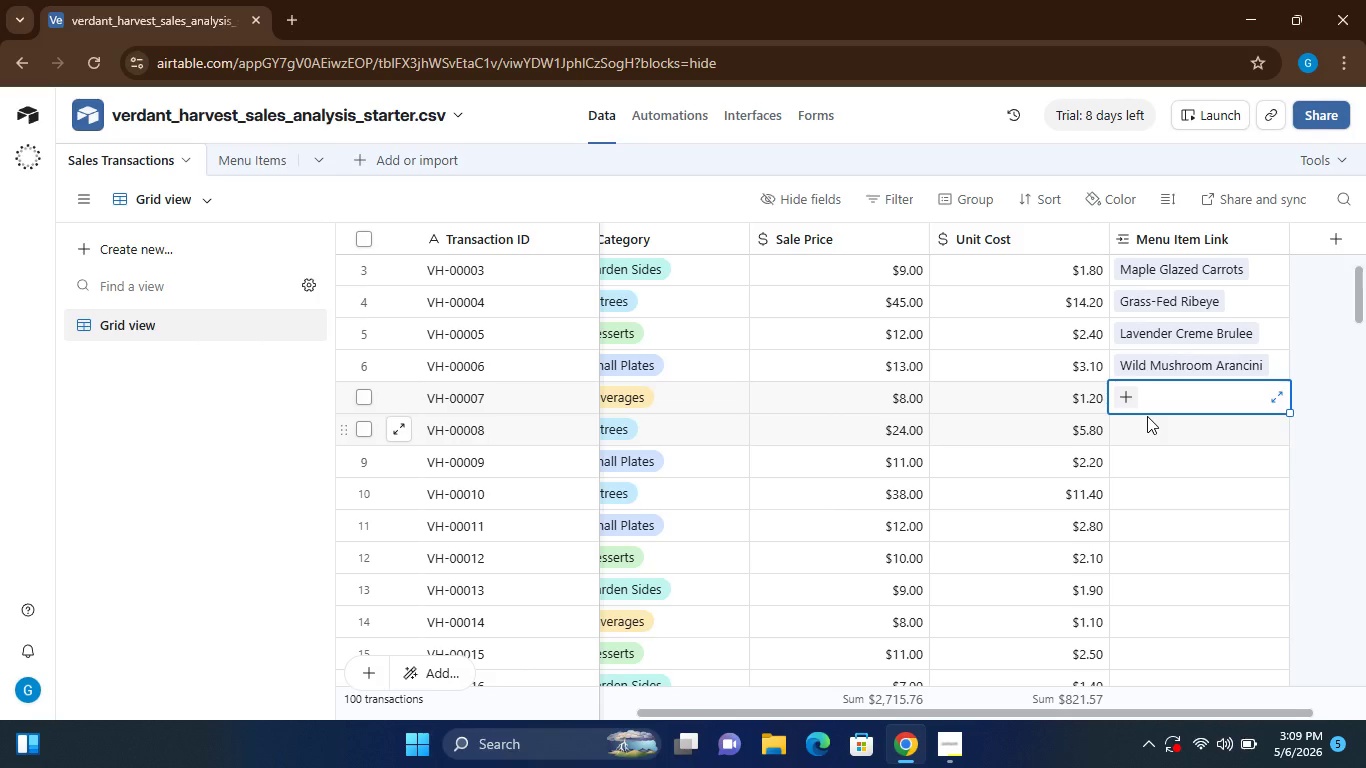 
wait(10.4)
 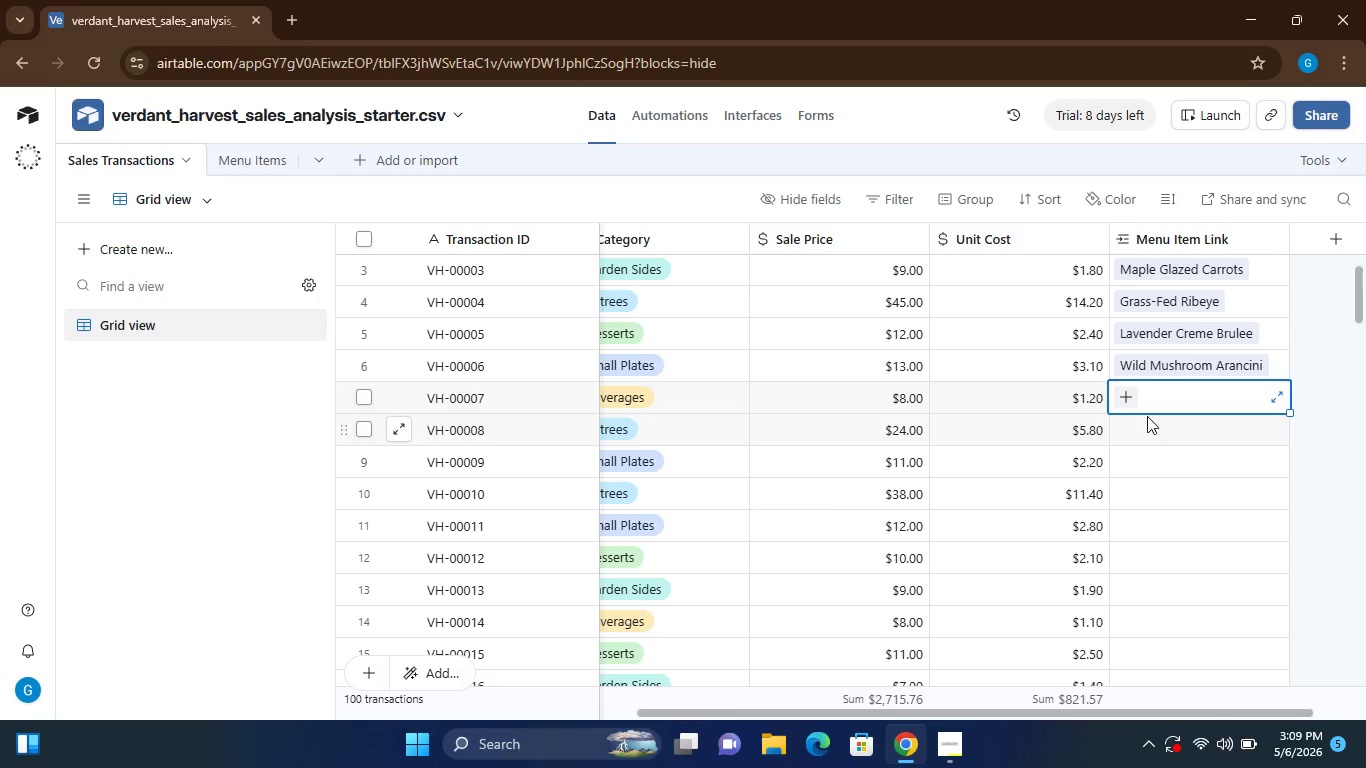 
type(Eldeflower)
 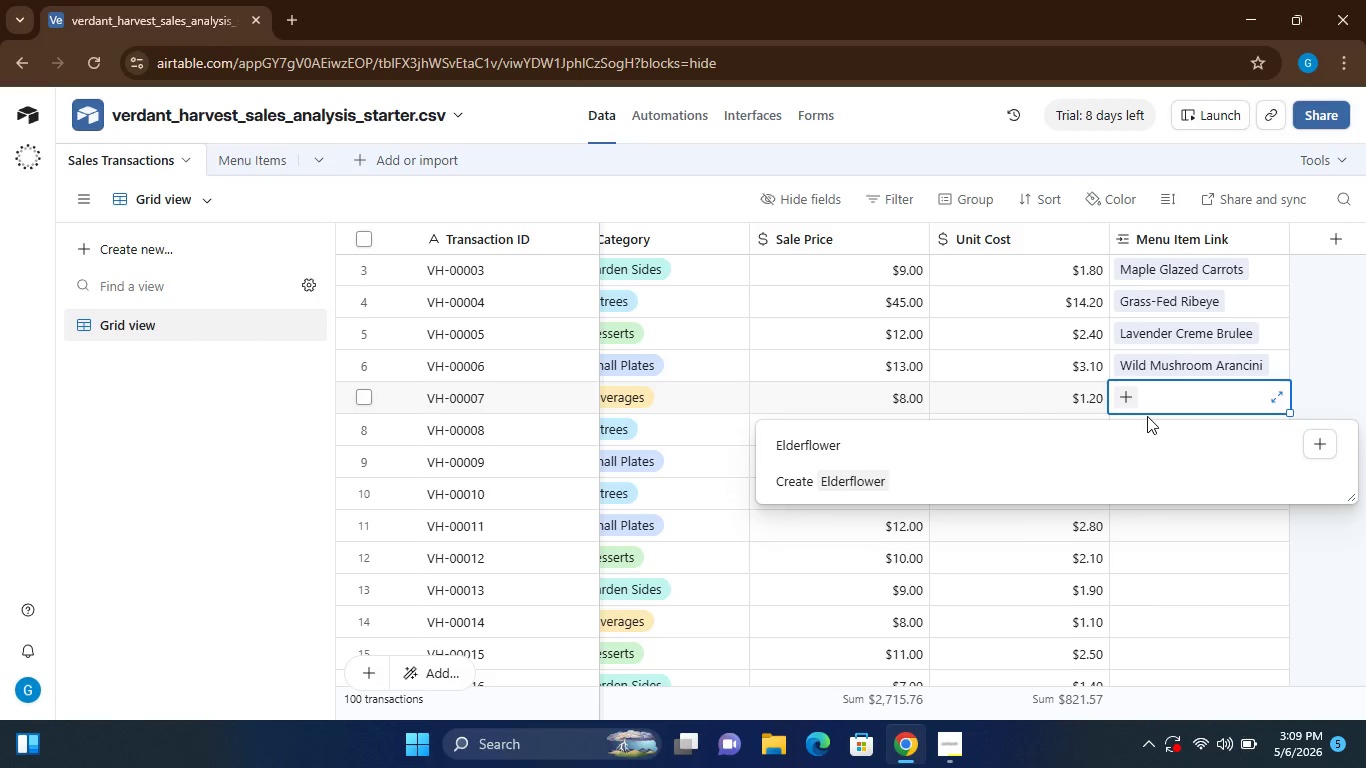 
wait(10.59)
 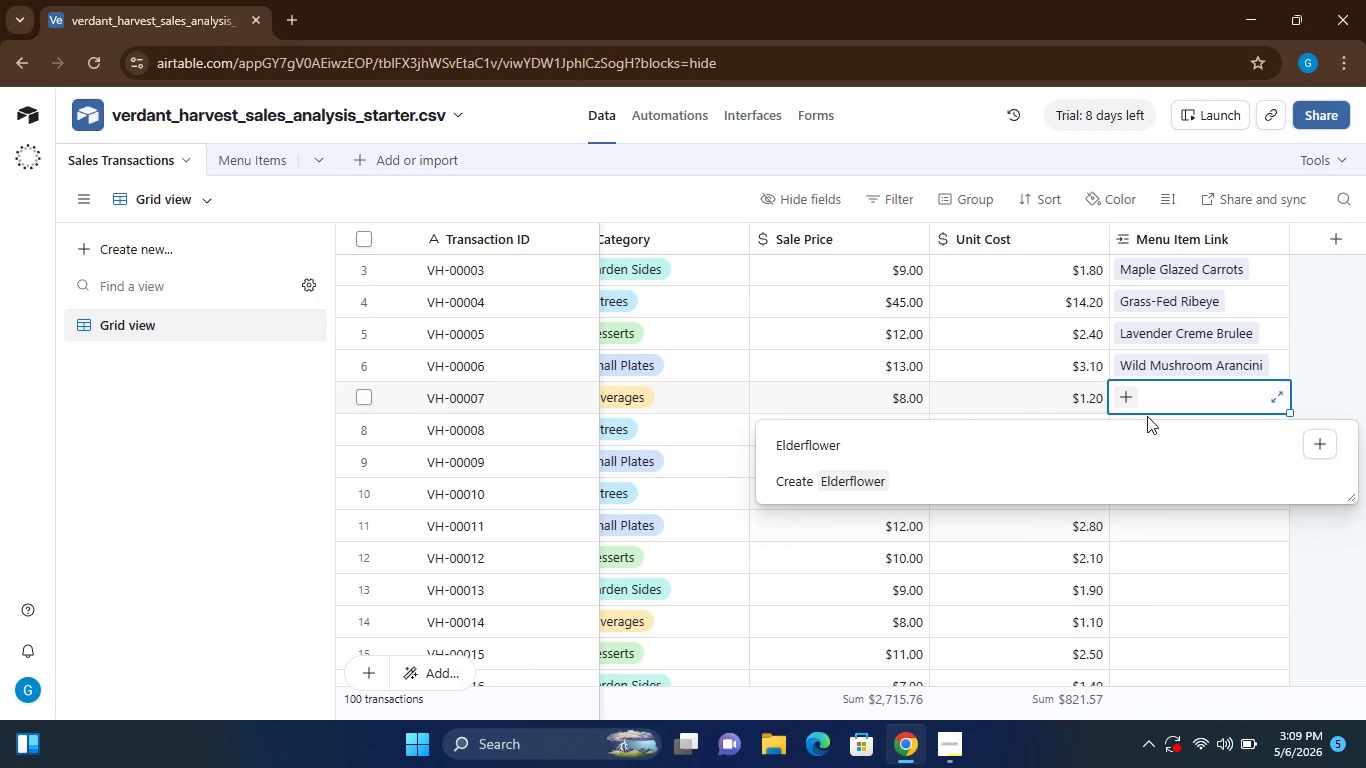 
type( Spar)
 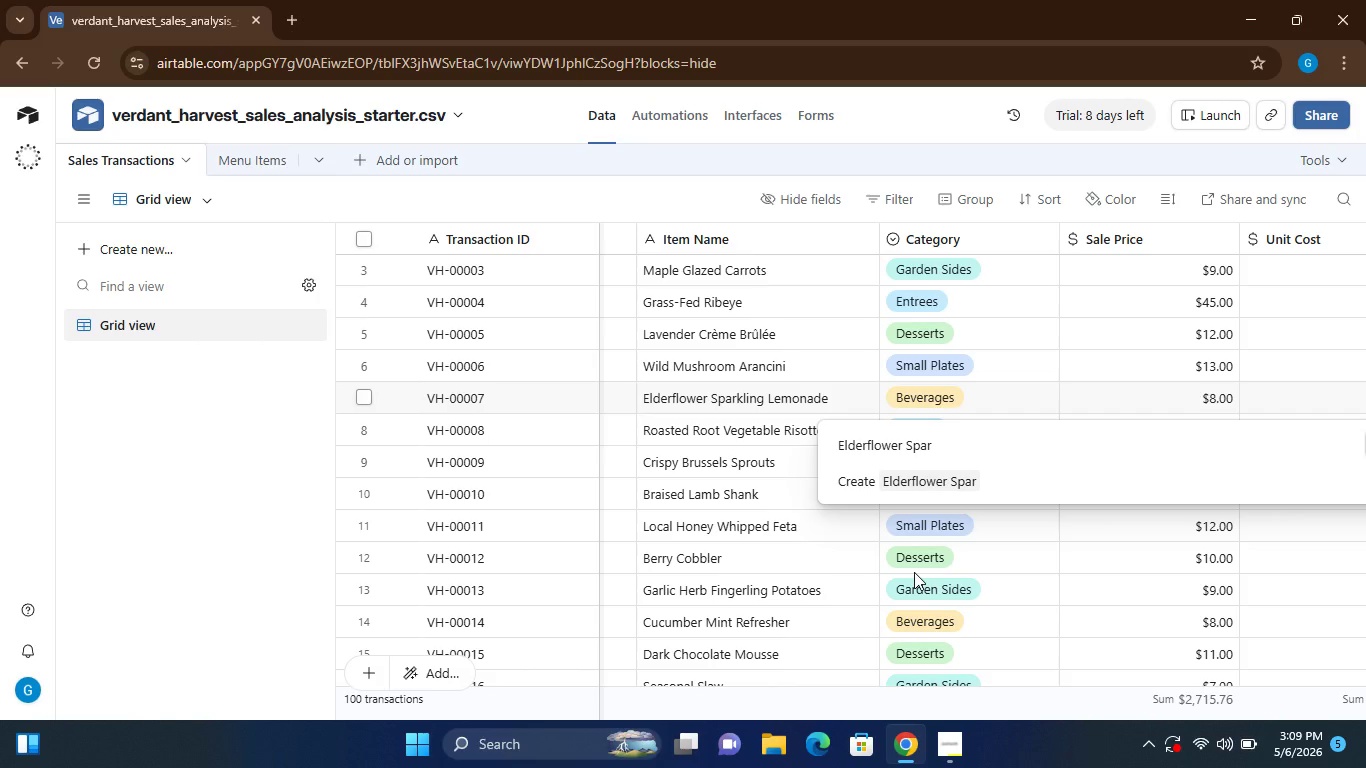 
type(kling Lemonde)
 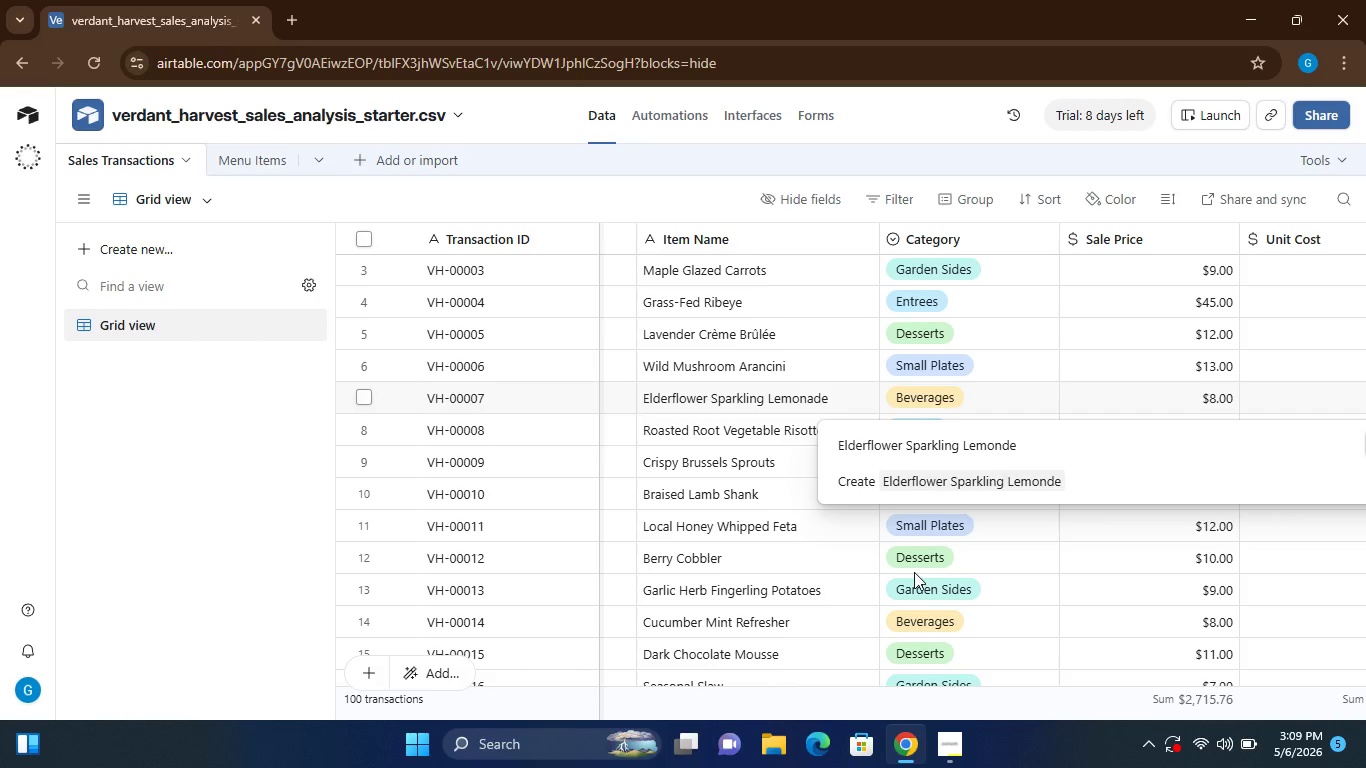 
key(ArrowLeft)
 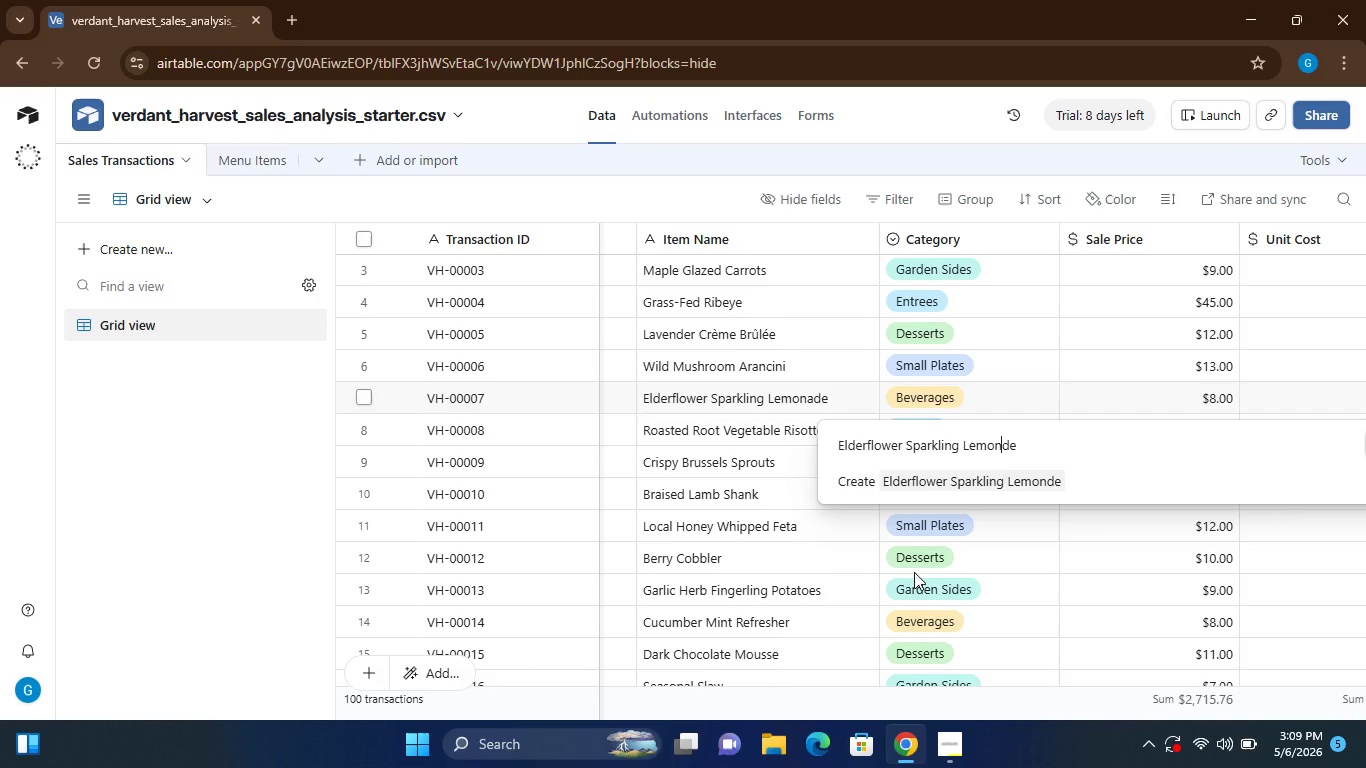 
key(ArrowLeft)
 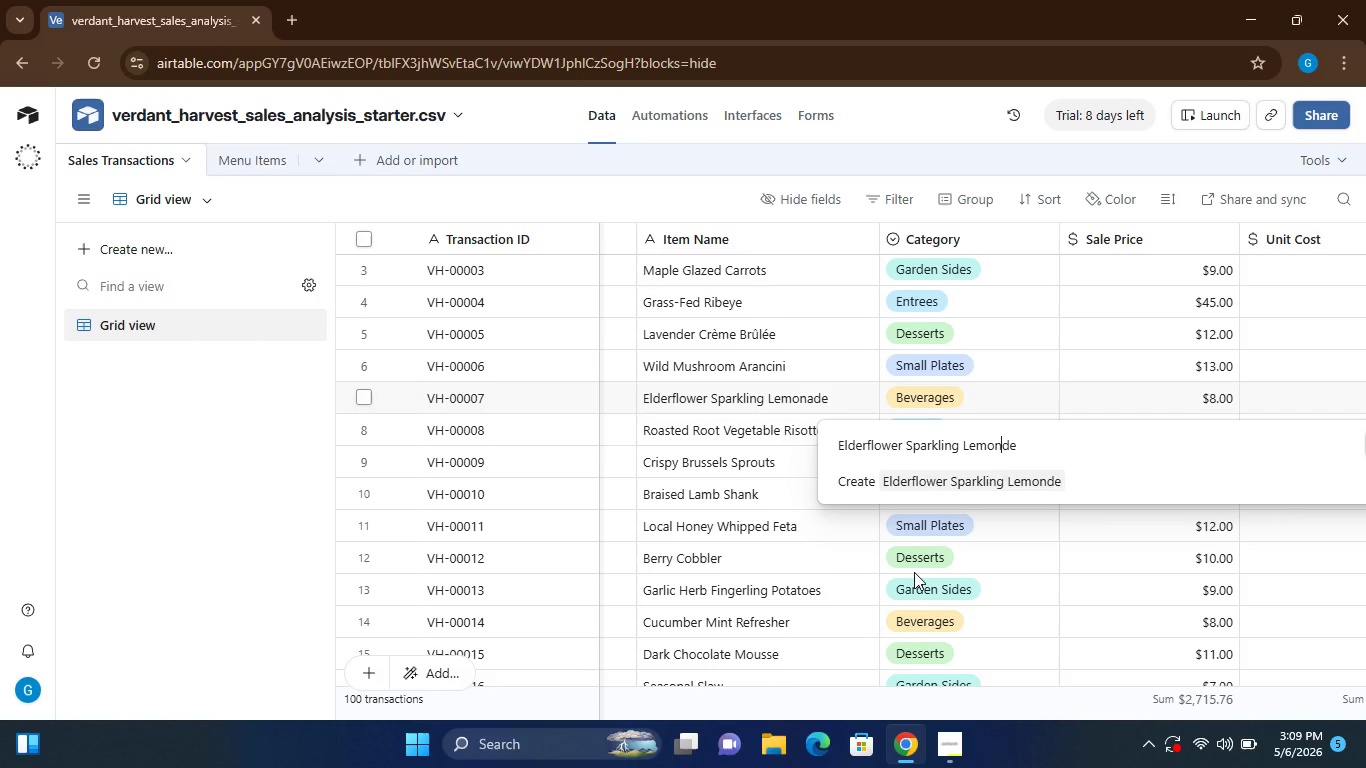 
key(A)
 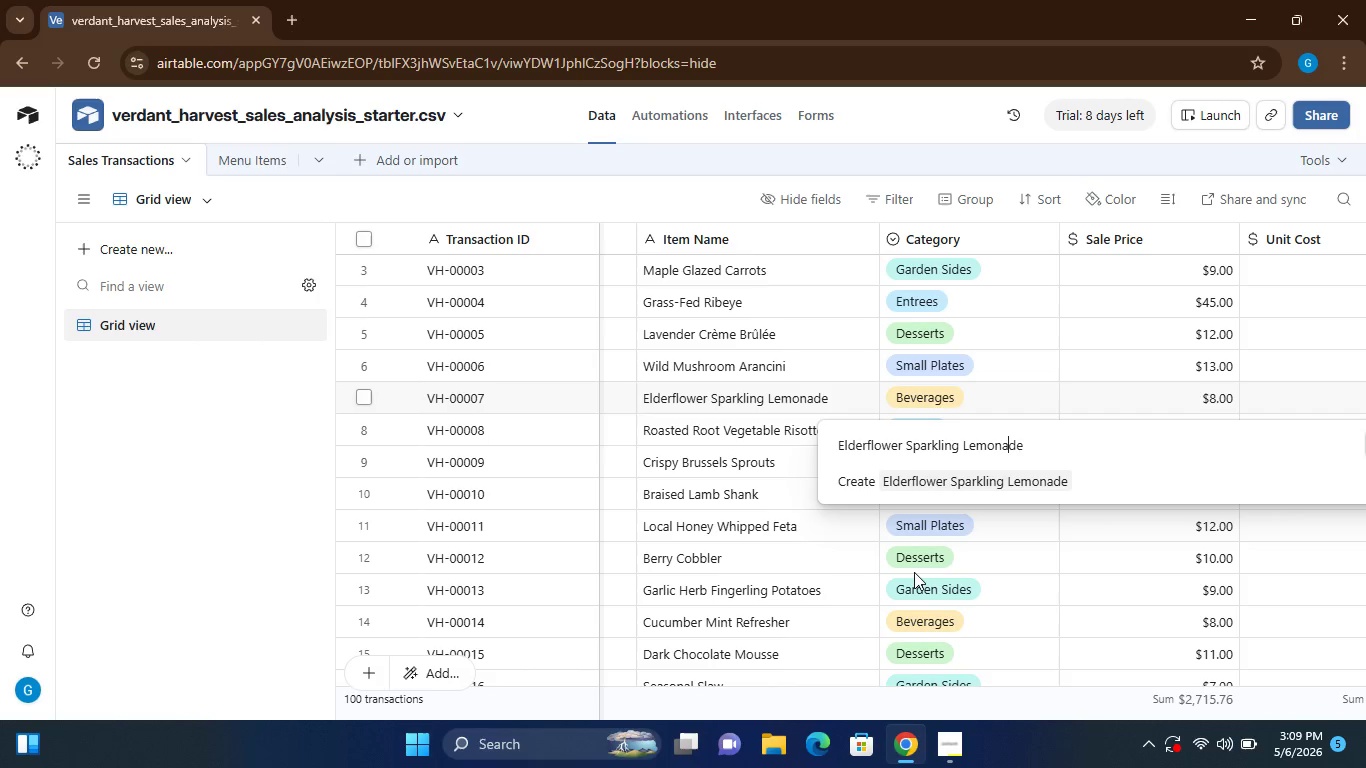 
key(Enter)
 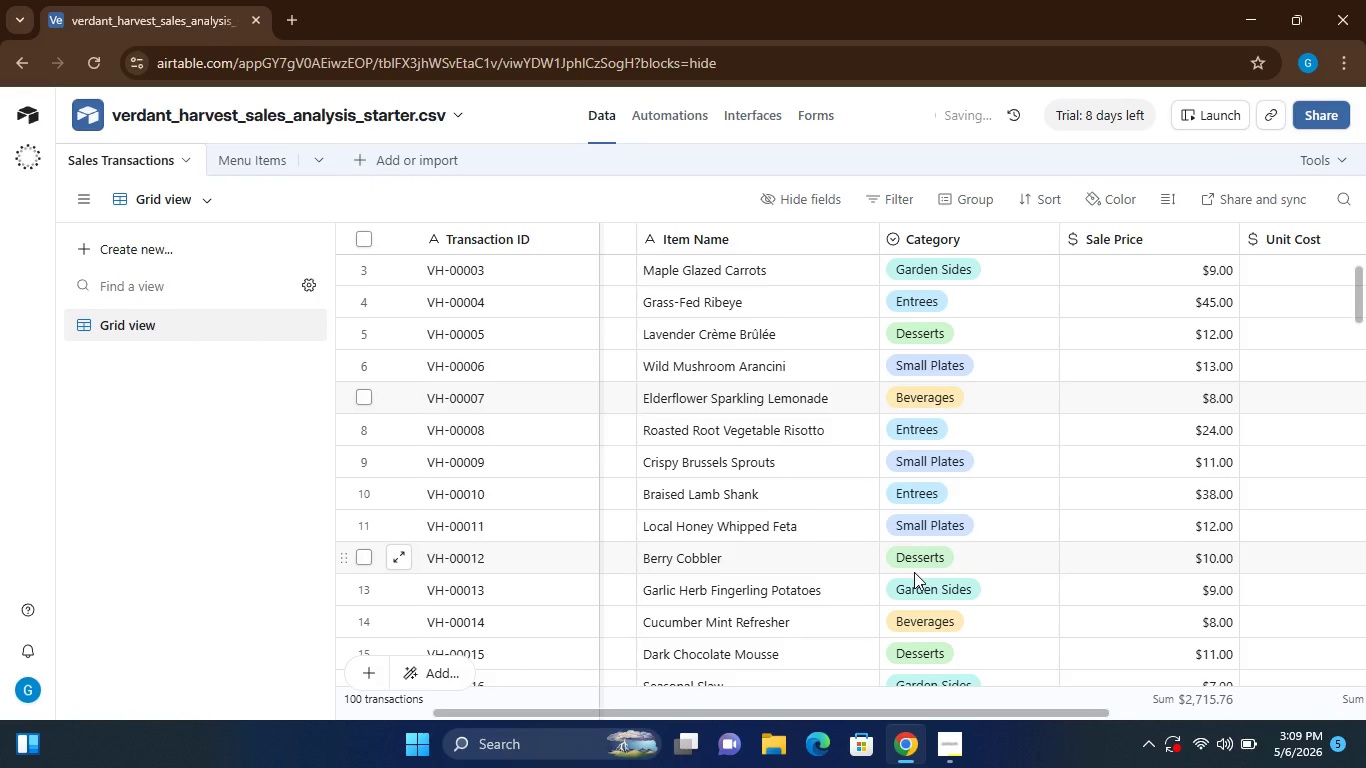 
mouse_move([1077, 562])
 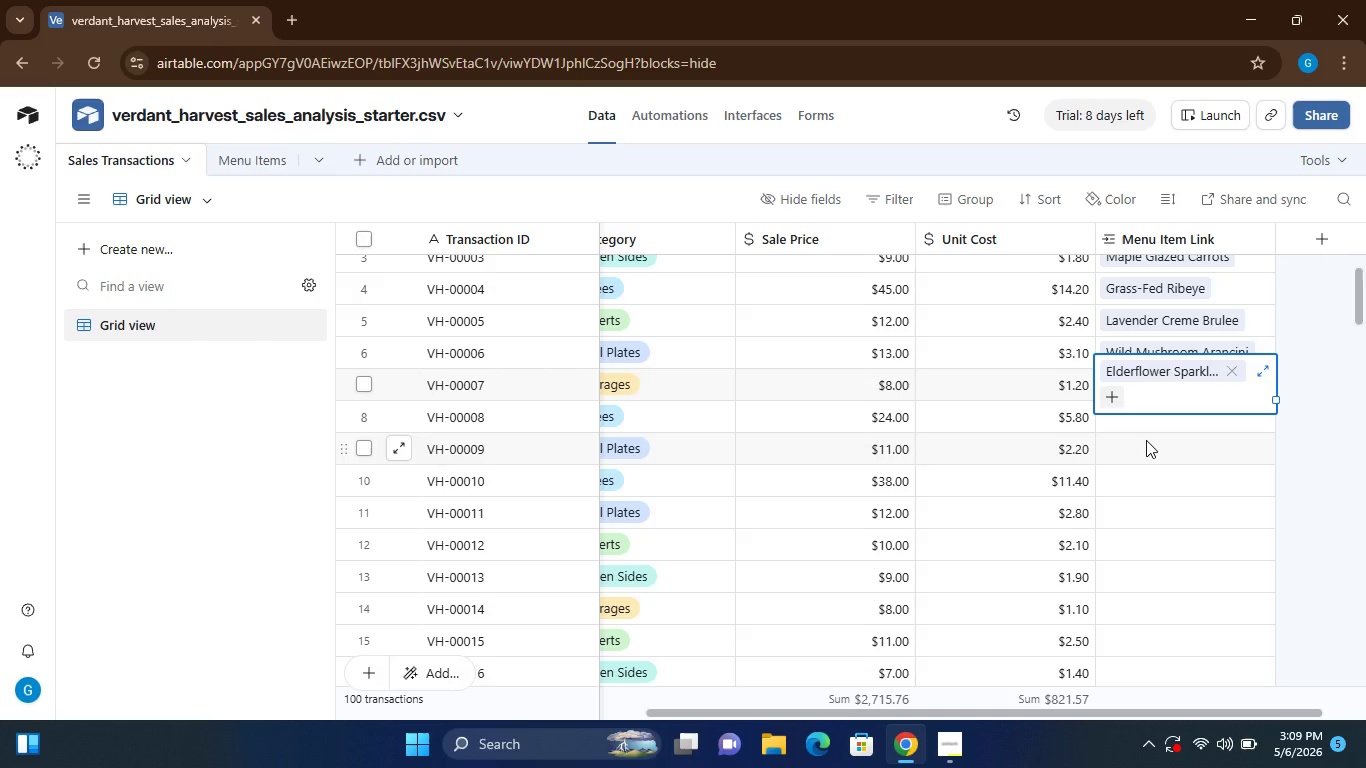 
wait(9.95)
 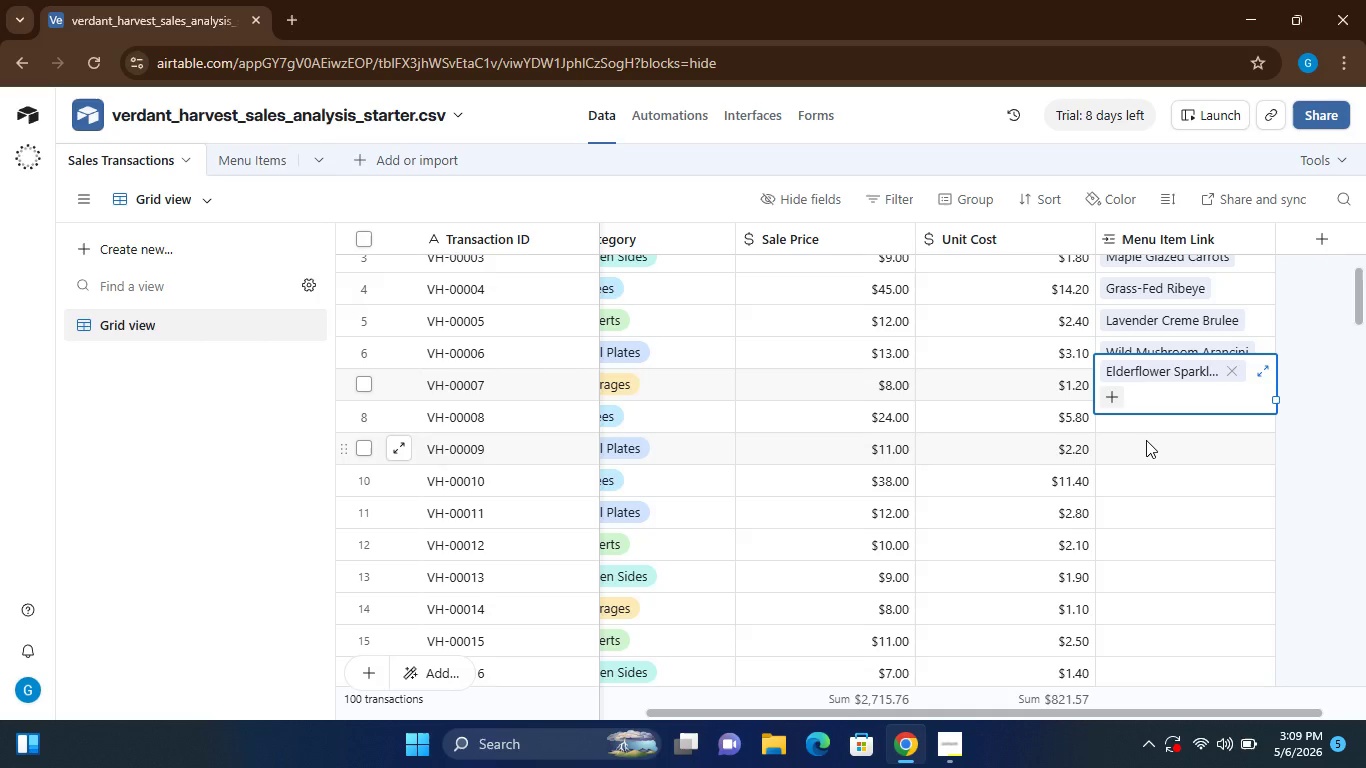 
left_click([1138, 421])
 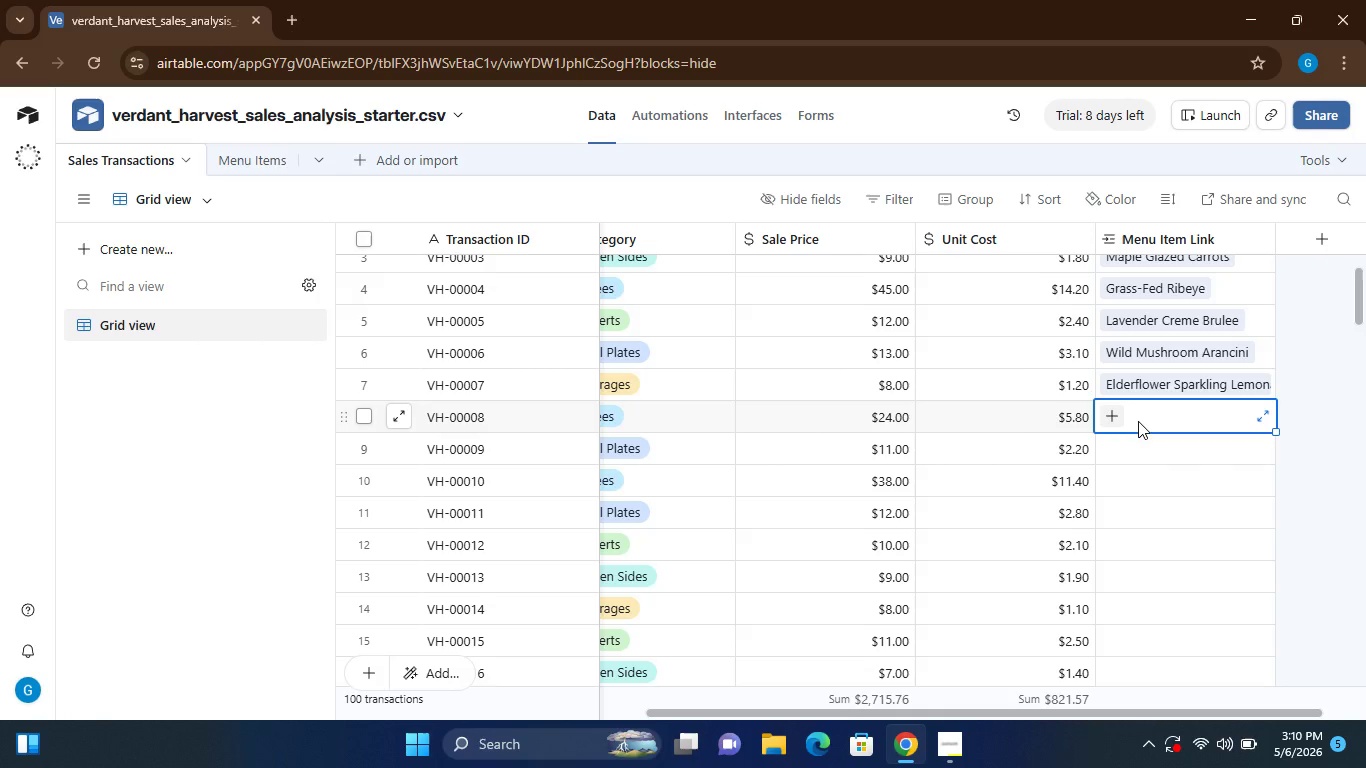 
type(ased)
 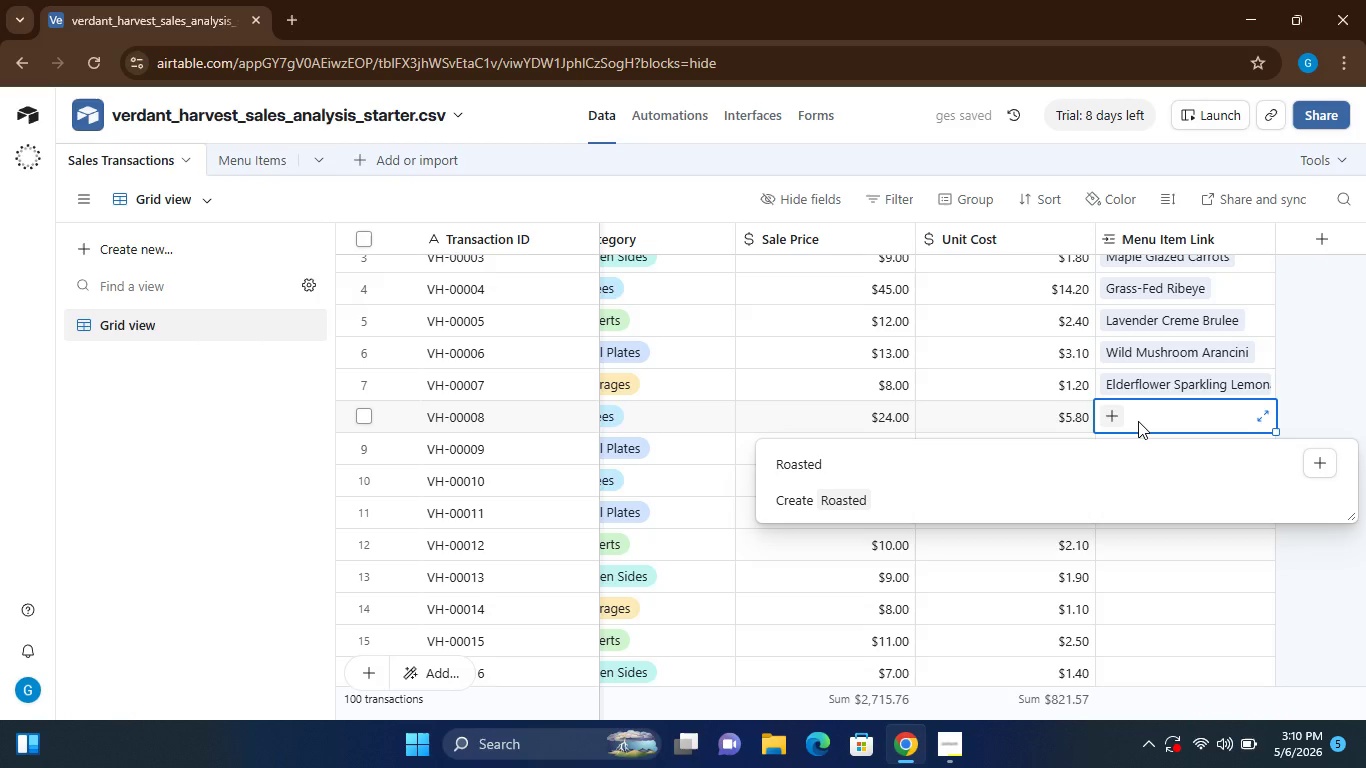 
hold_key(key=R, duration=0.34)
 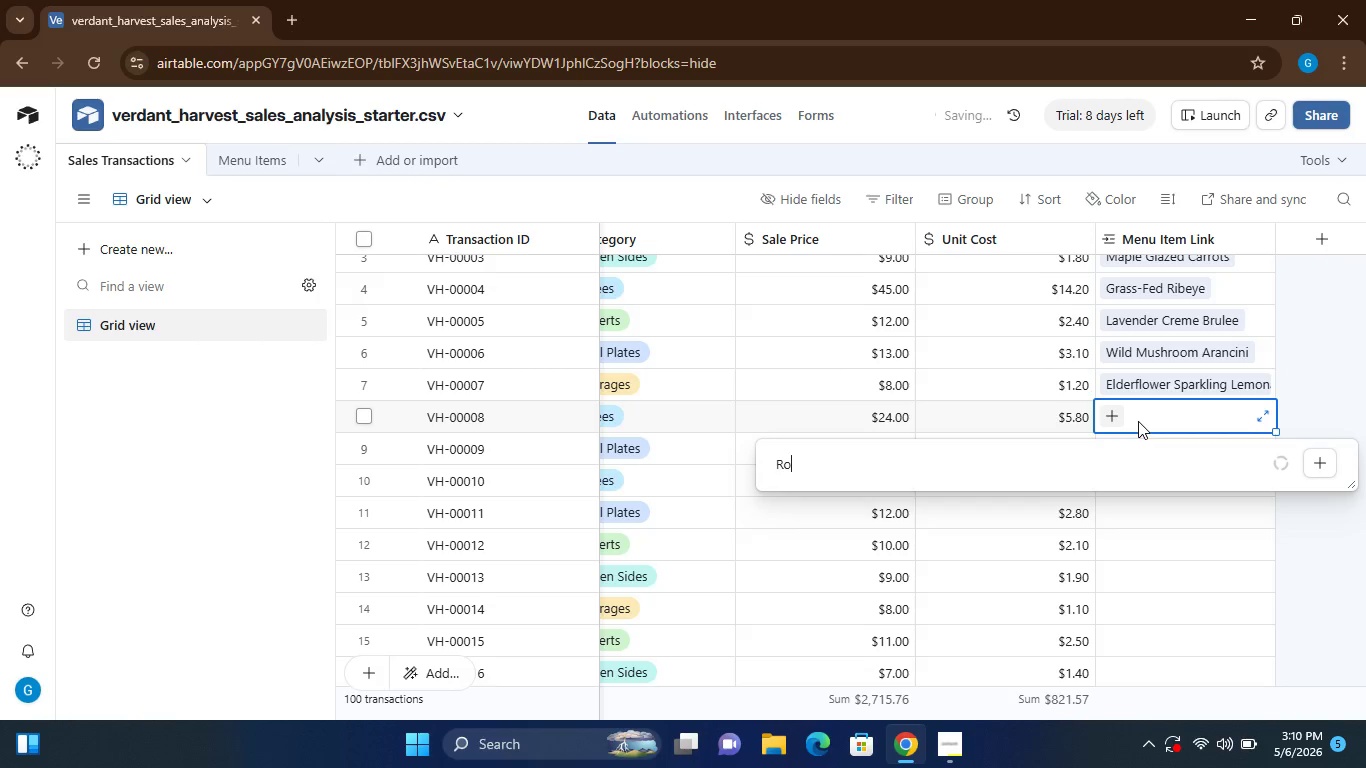 
hold_key(key=O, duration=9.34)
 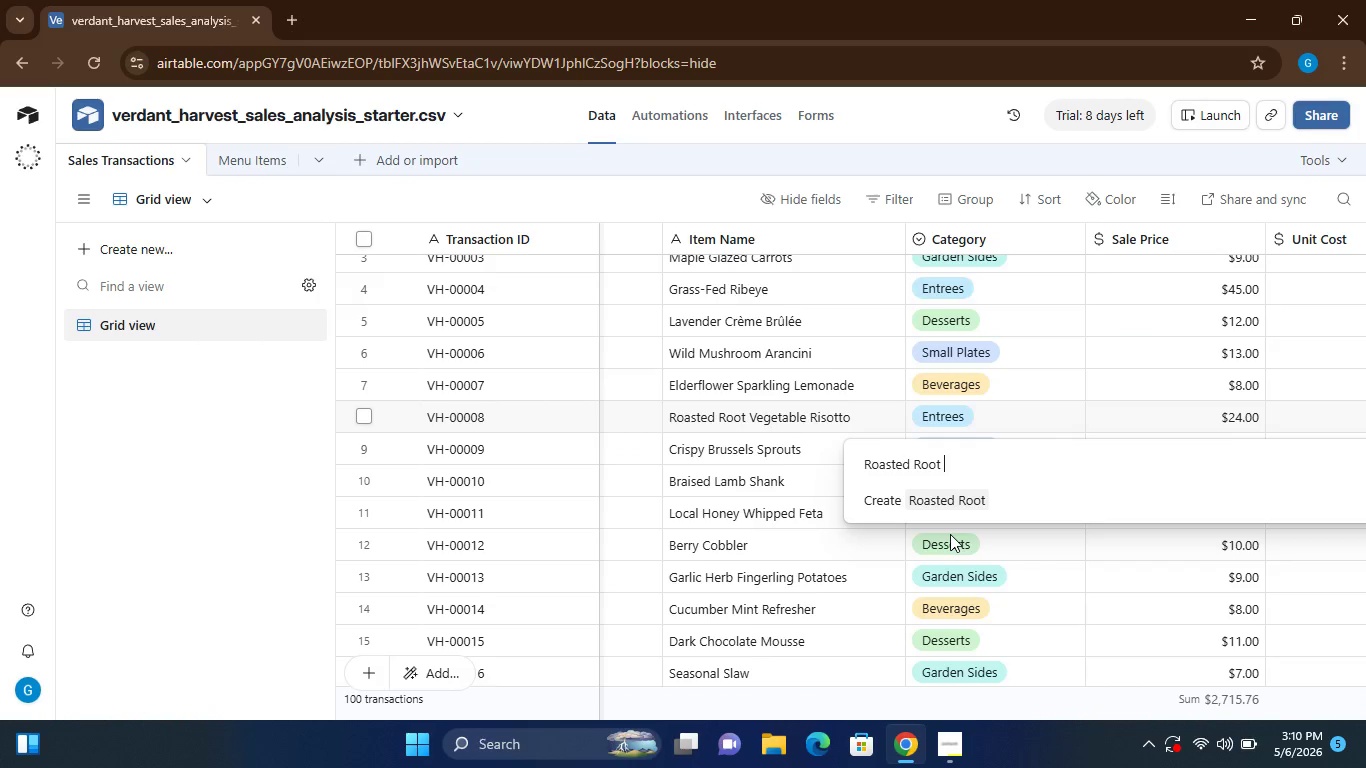 
type( Rot Vegetabl Risotto)
 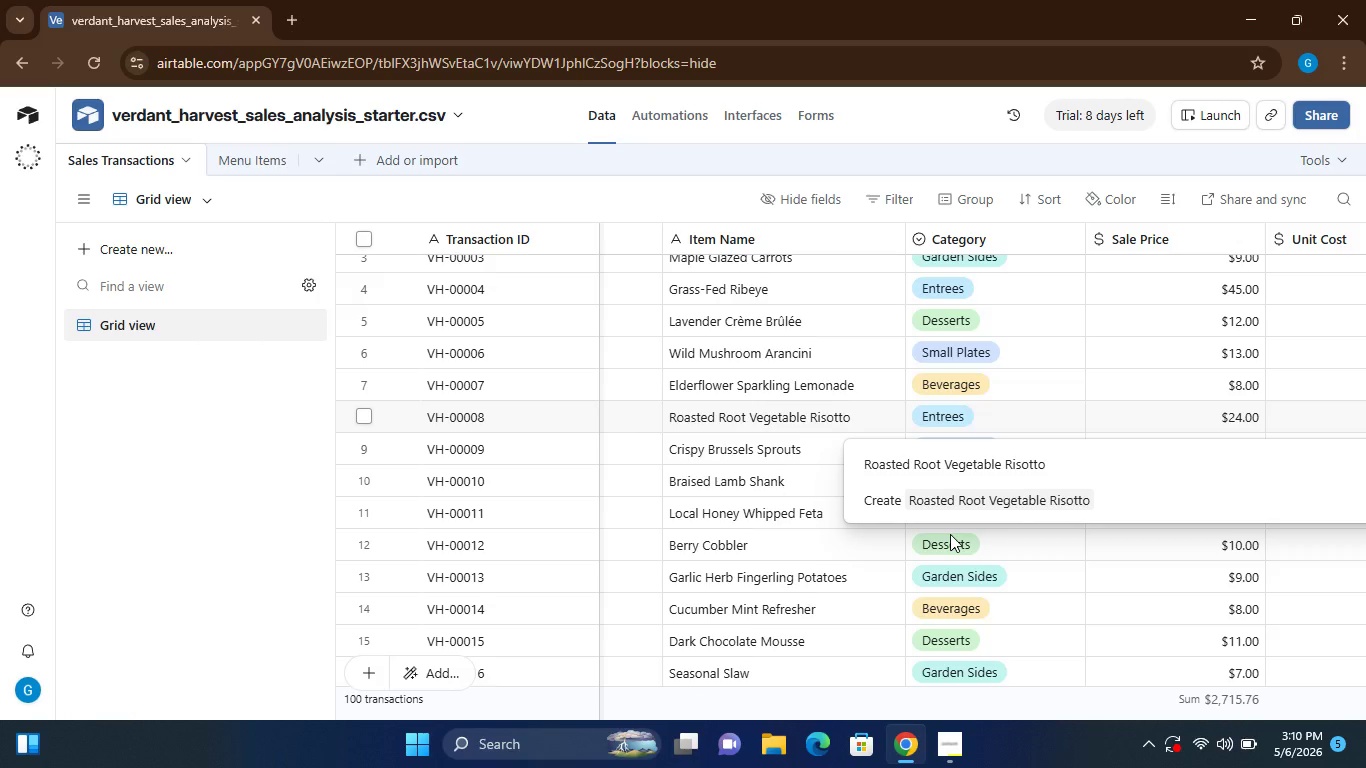 
key(Enter)
 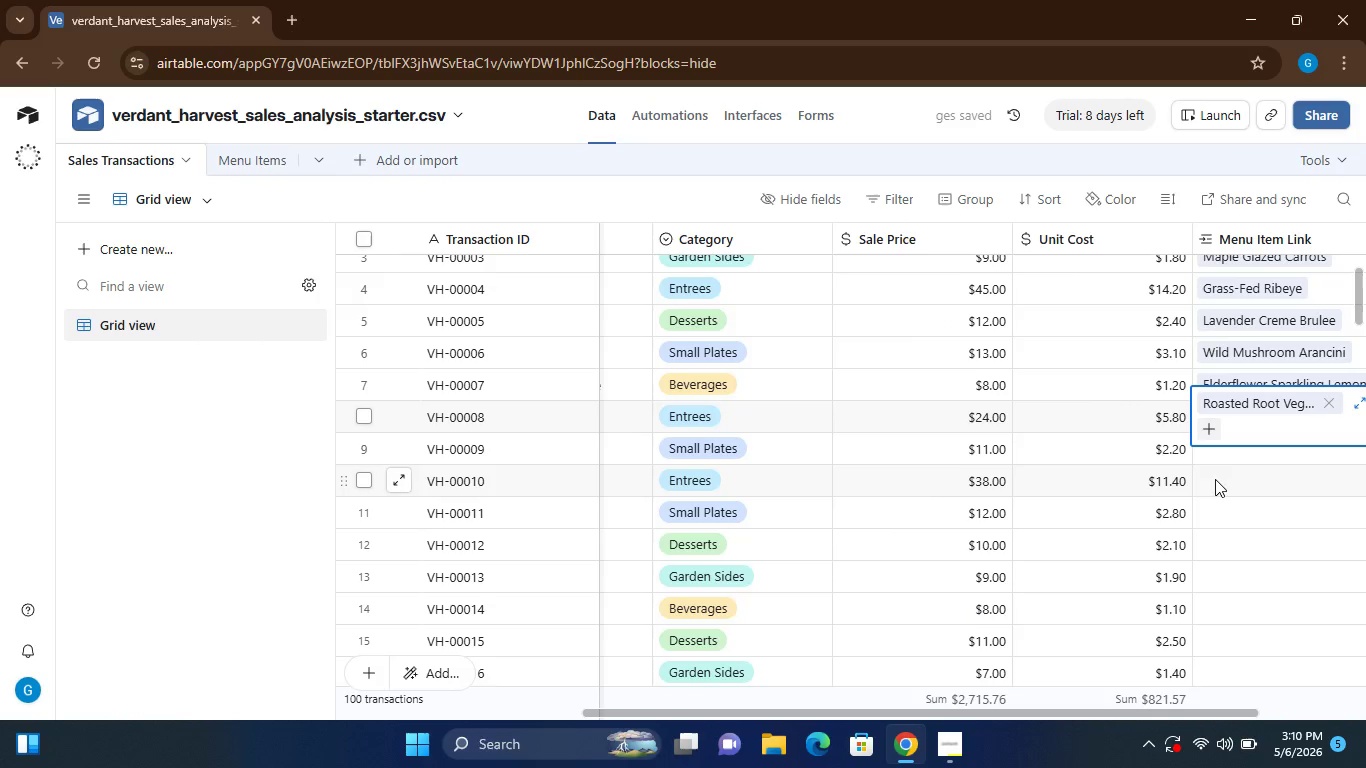 
left_click([1242, 456])
 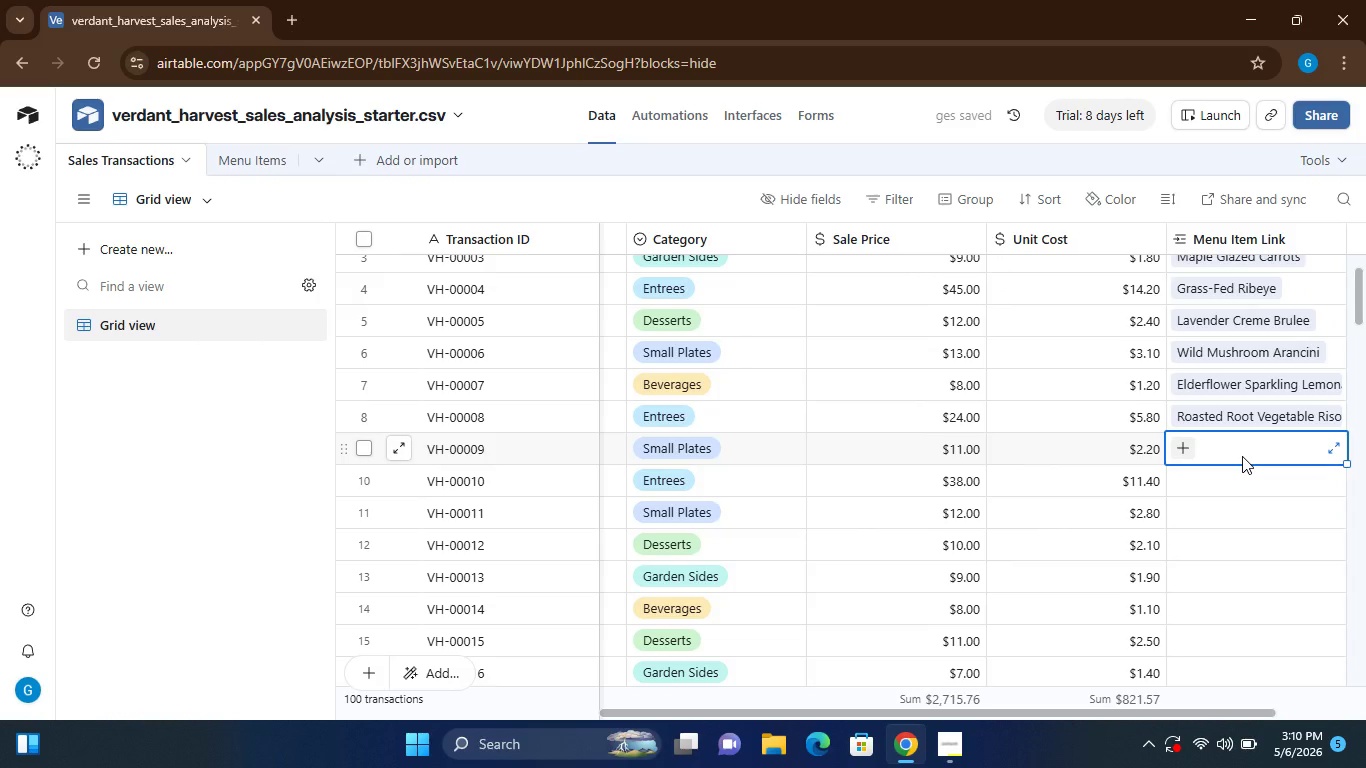 
type(Crispy)
 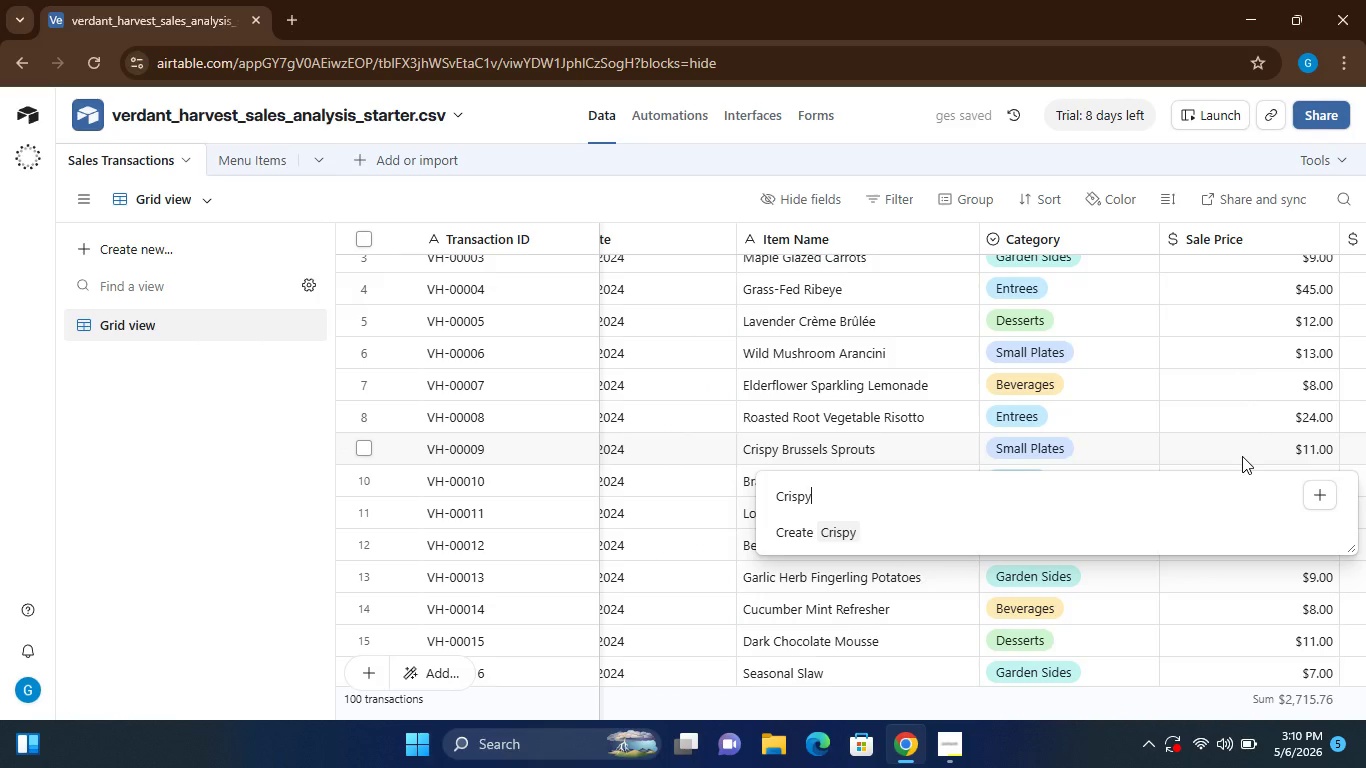 
type( Brussels Sprouts)
 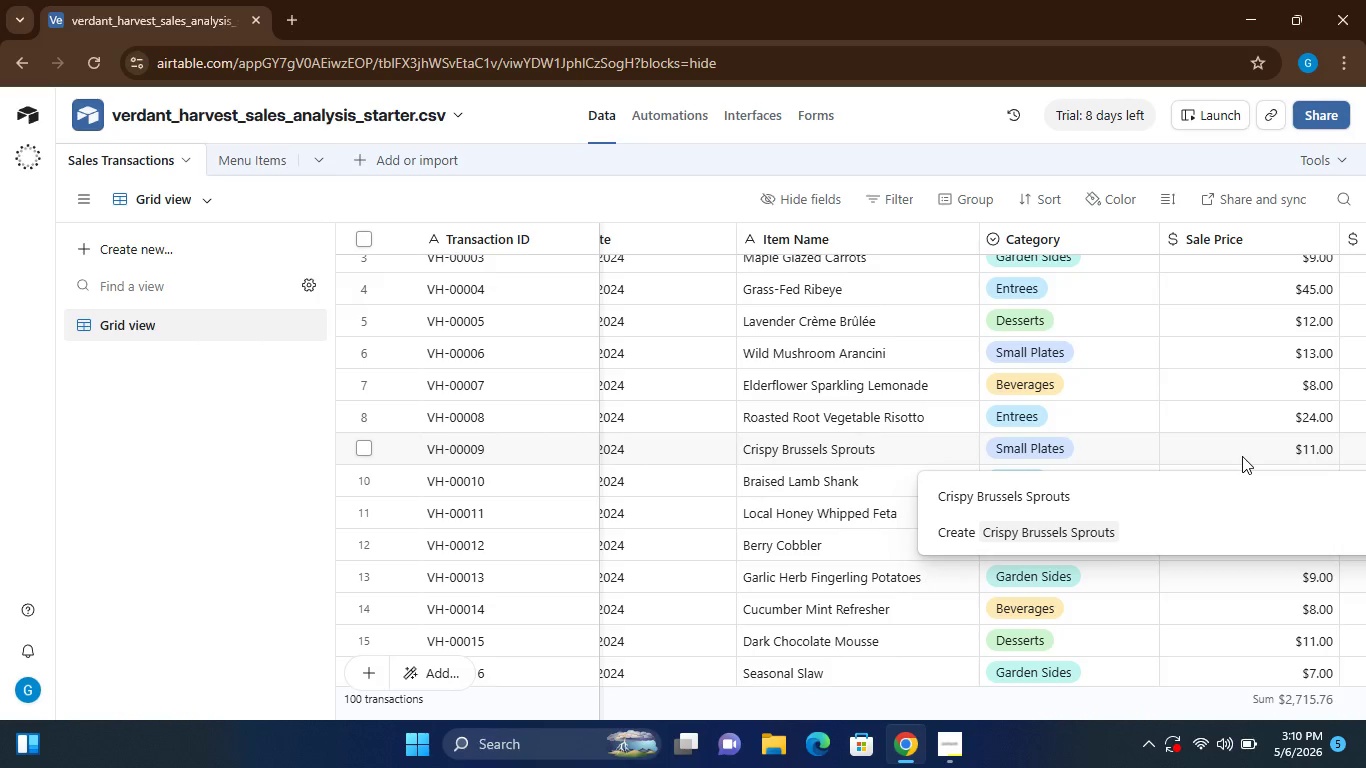 
key(Enter)
 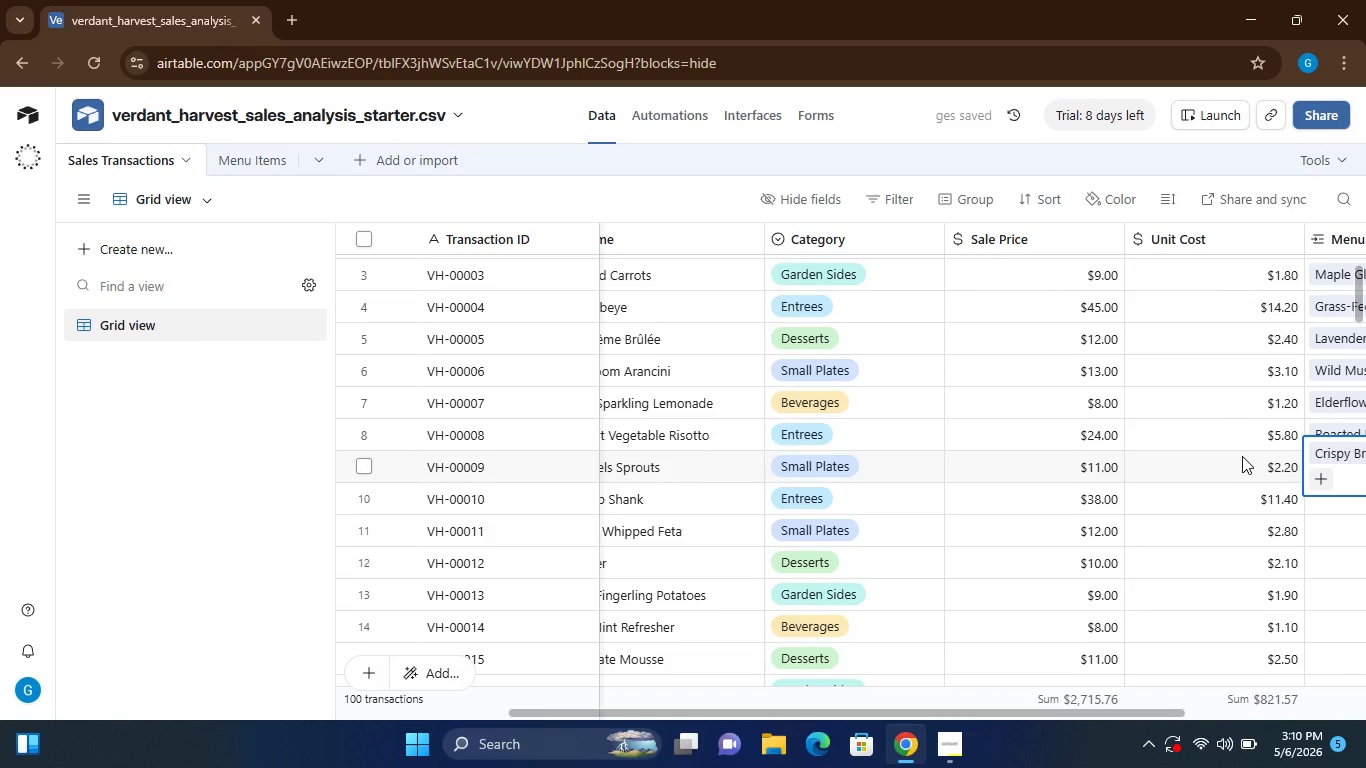 
wait(6.67)
 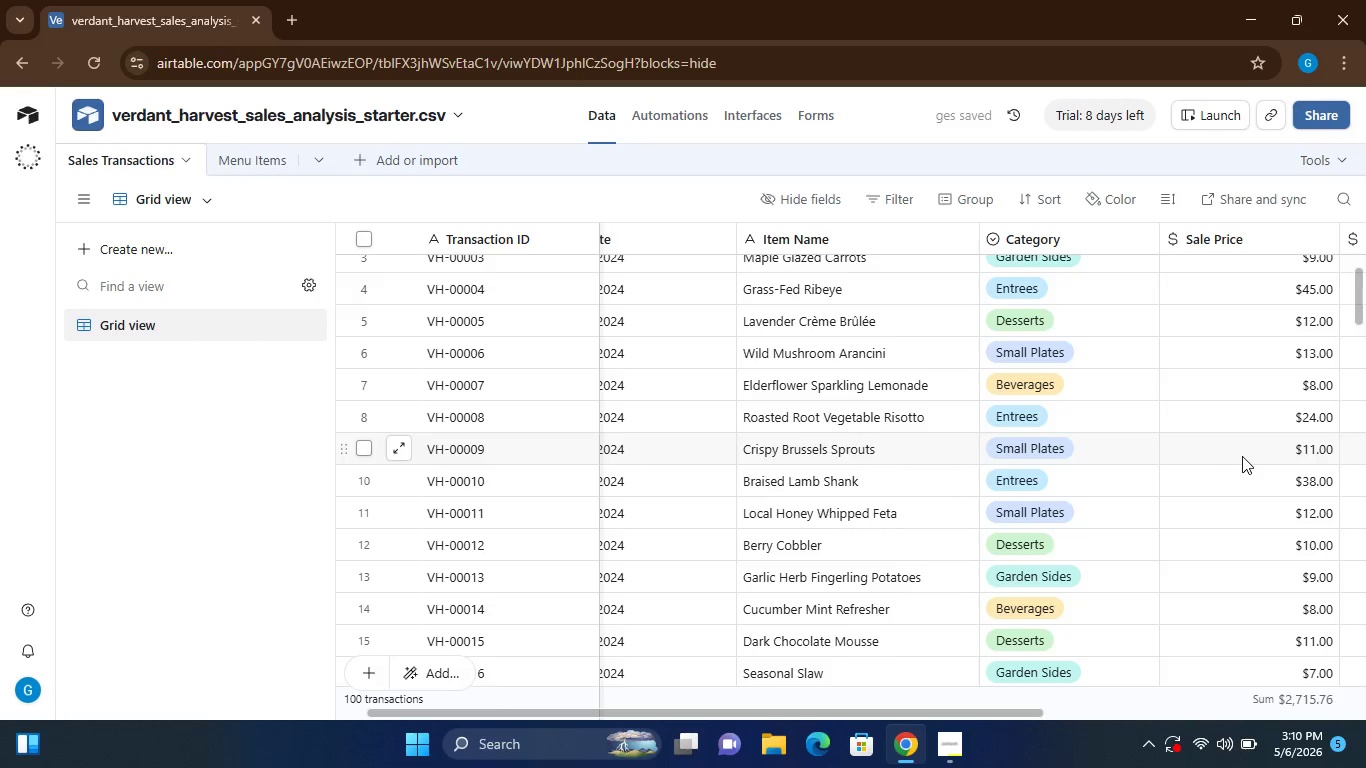 
left_click([1207, 504])
 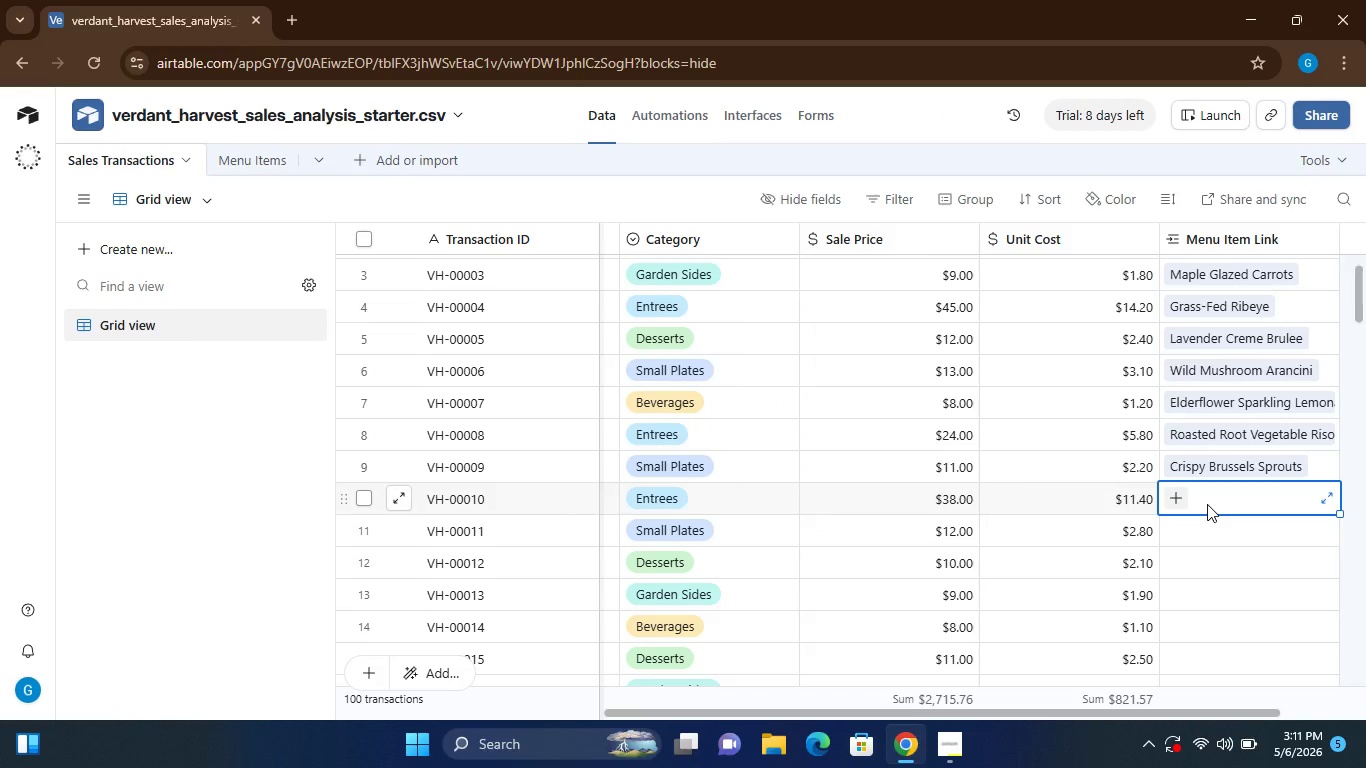 
hold_key(key=ShiftLeft, duration=0.64)
 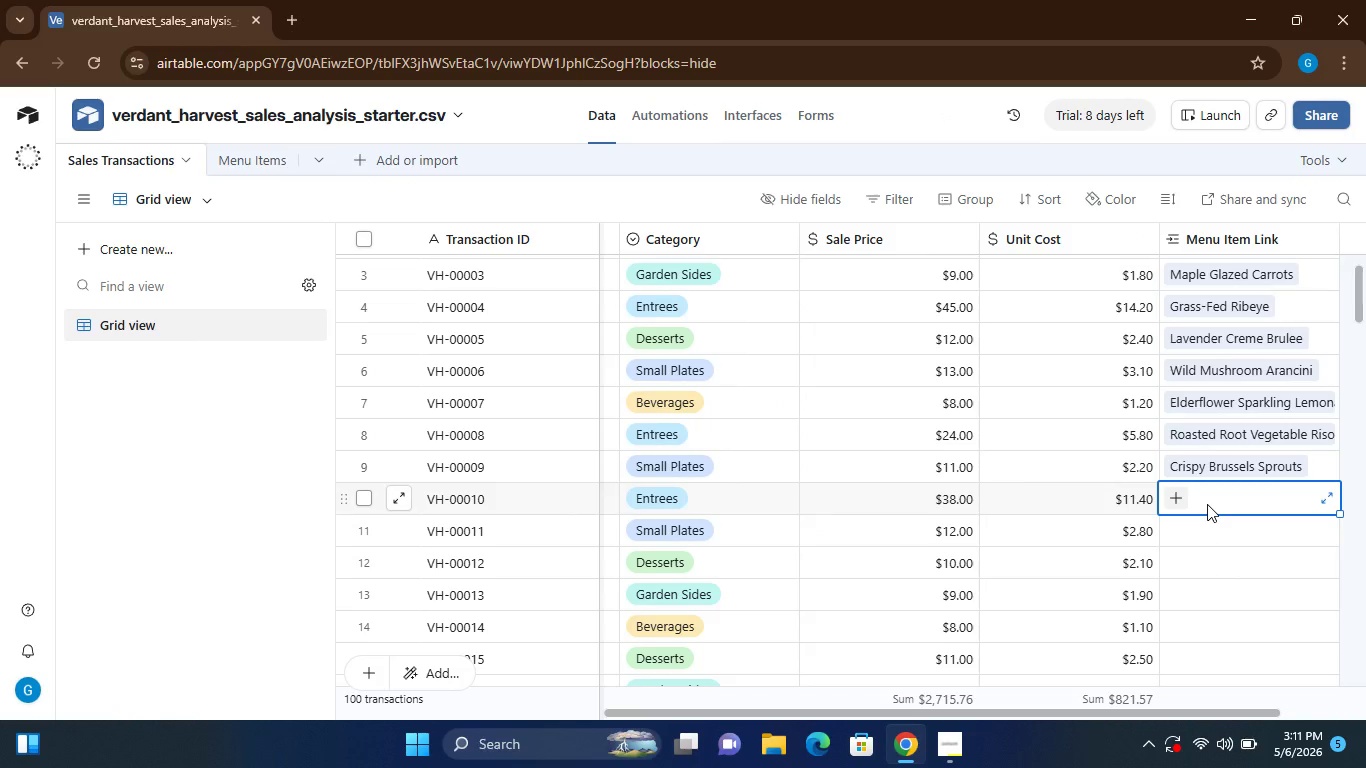 
type(Braised)
 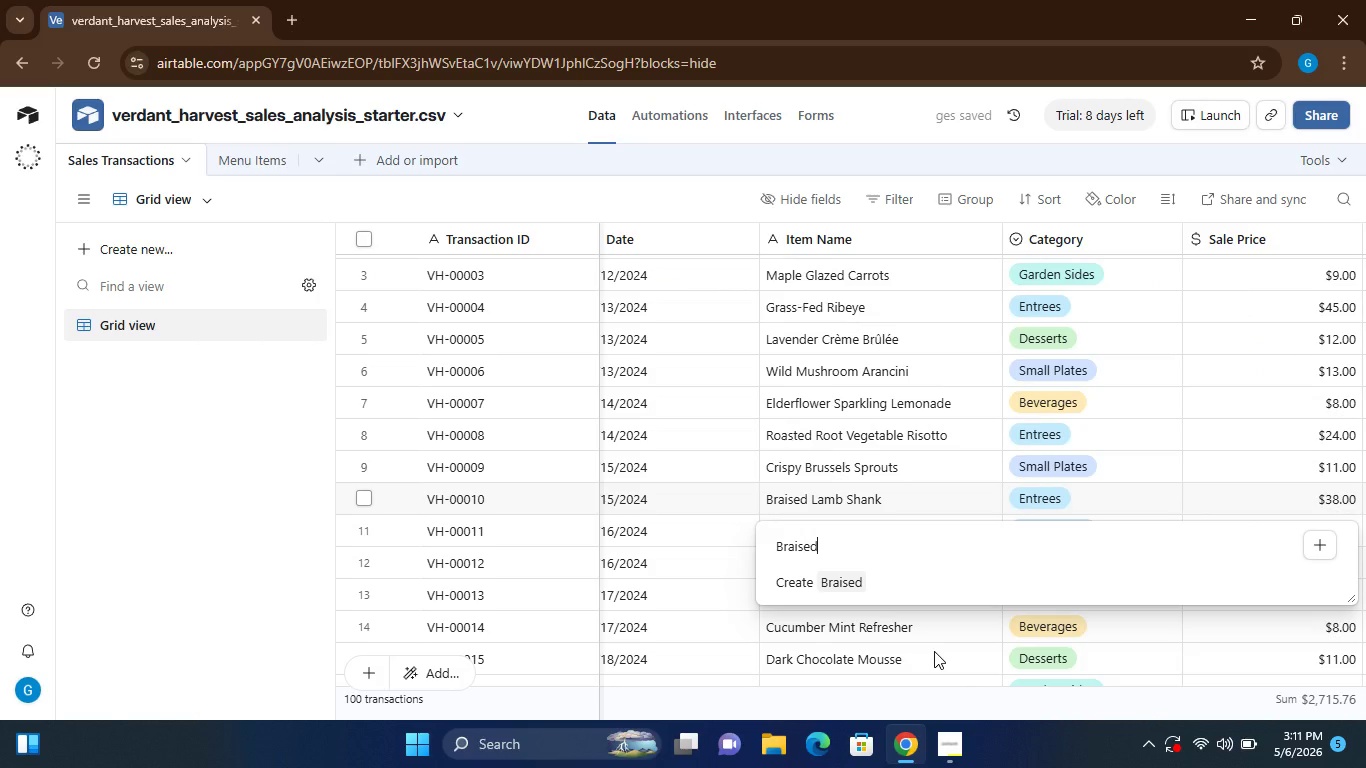 
type( Lamb Shank)
 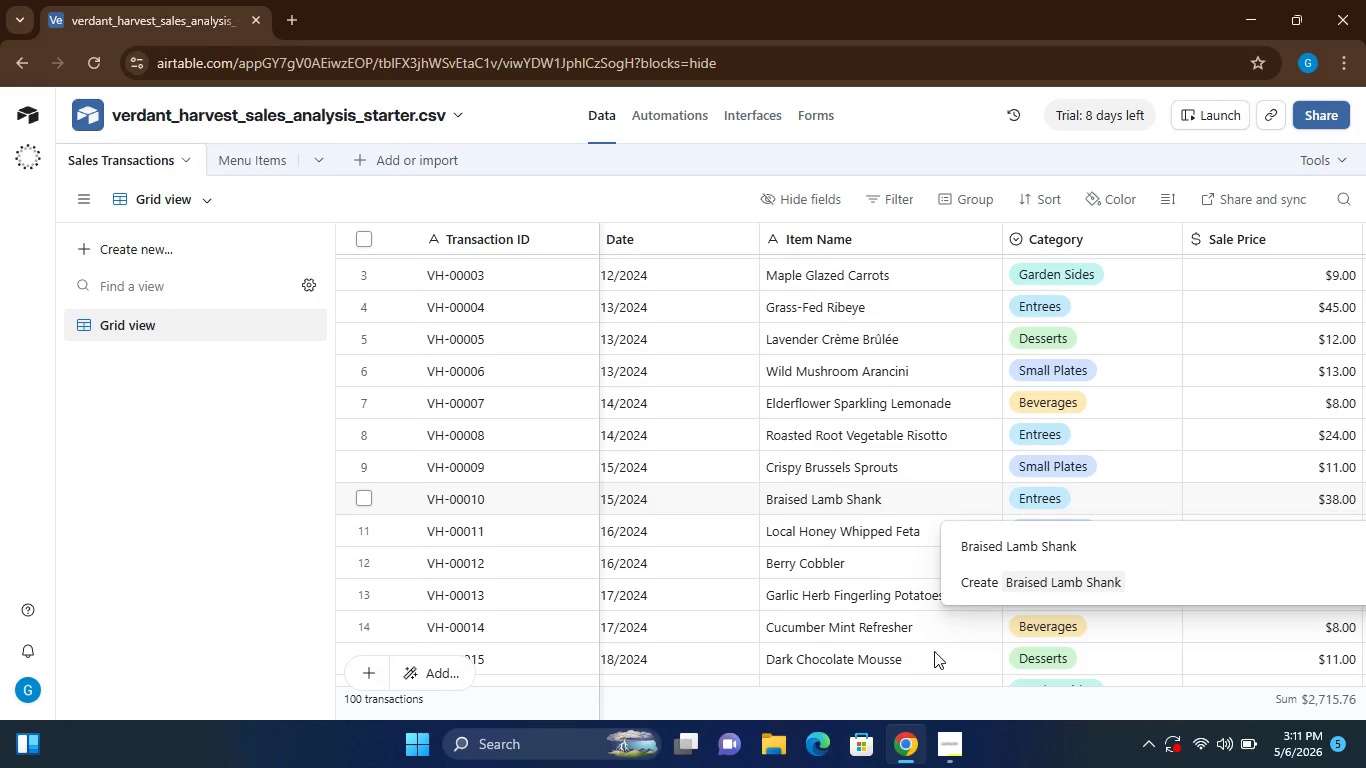 
key(Enter)
 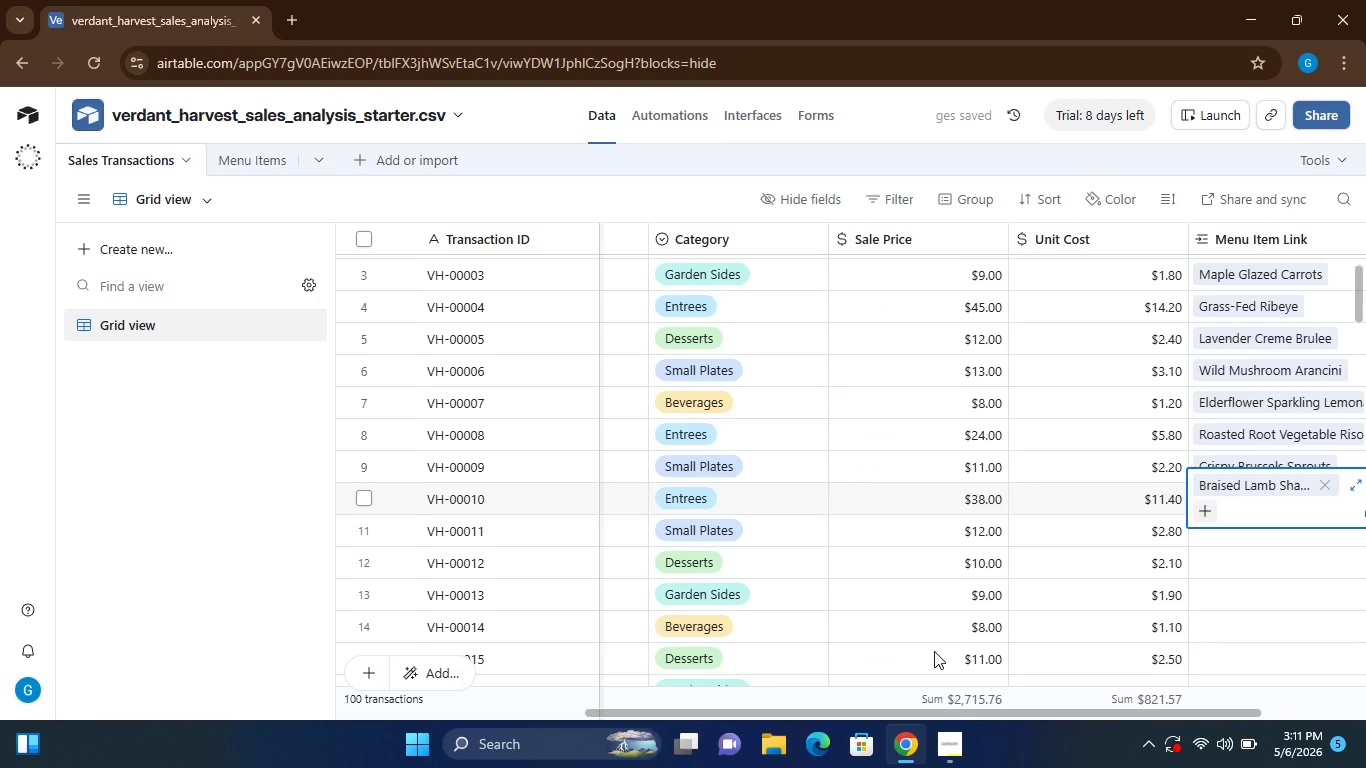 
wait(5.76)
 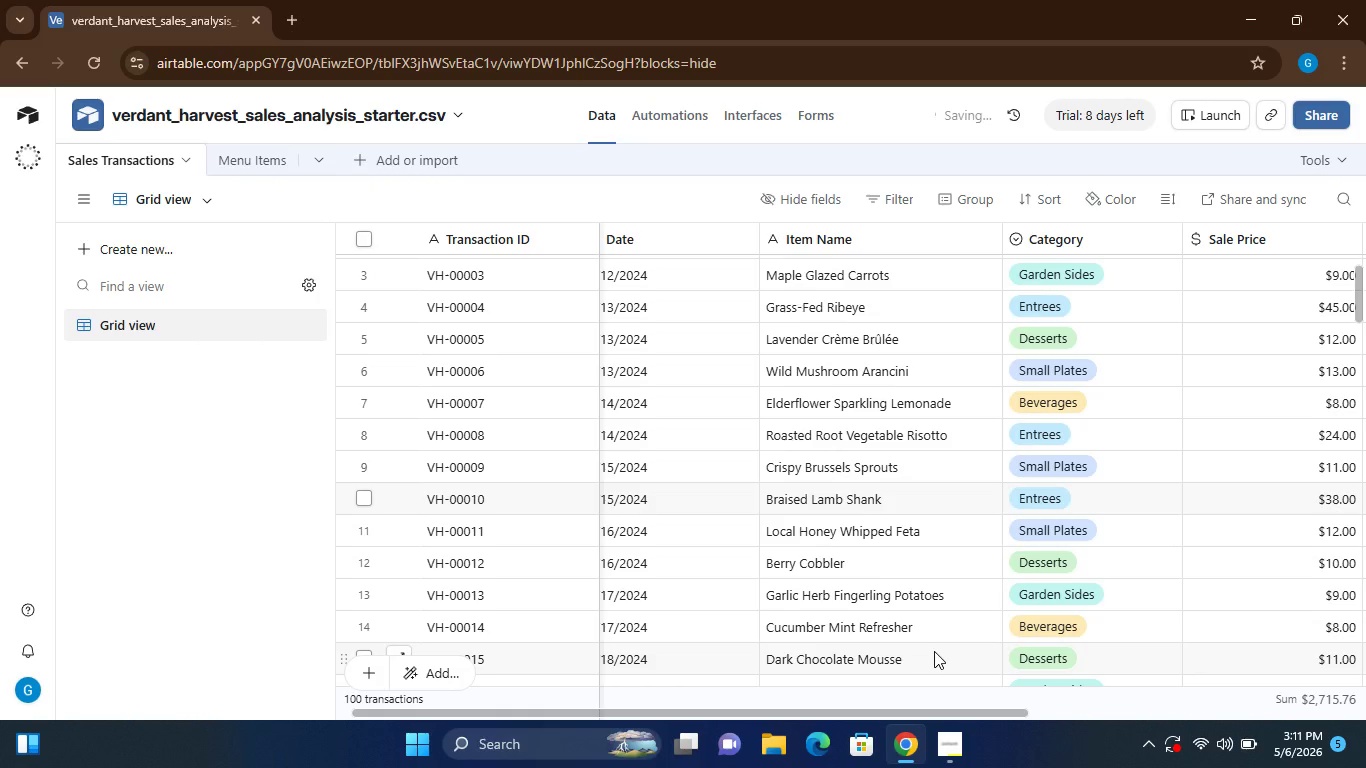 
left_click([1212, 536])
 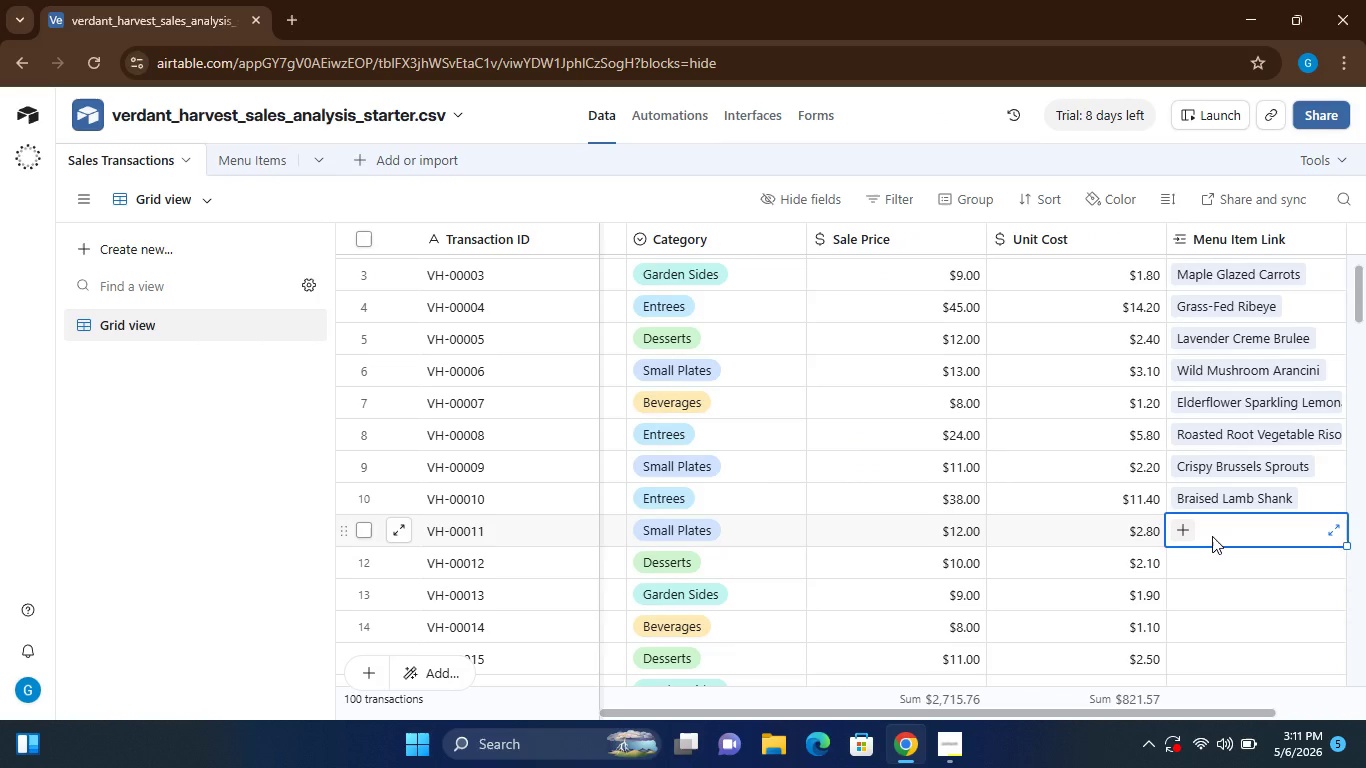 
type(Lcal Hney)
 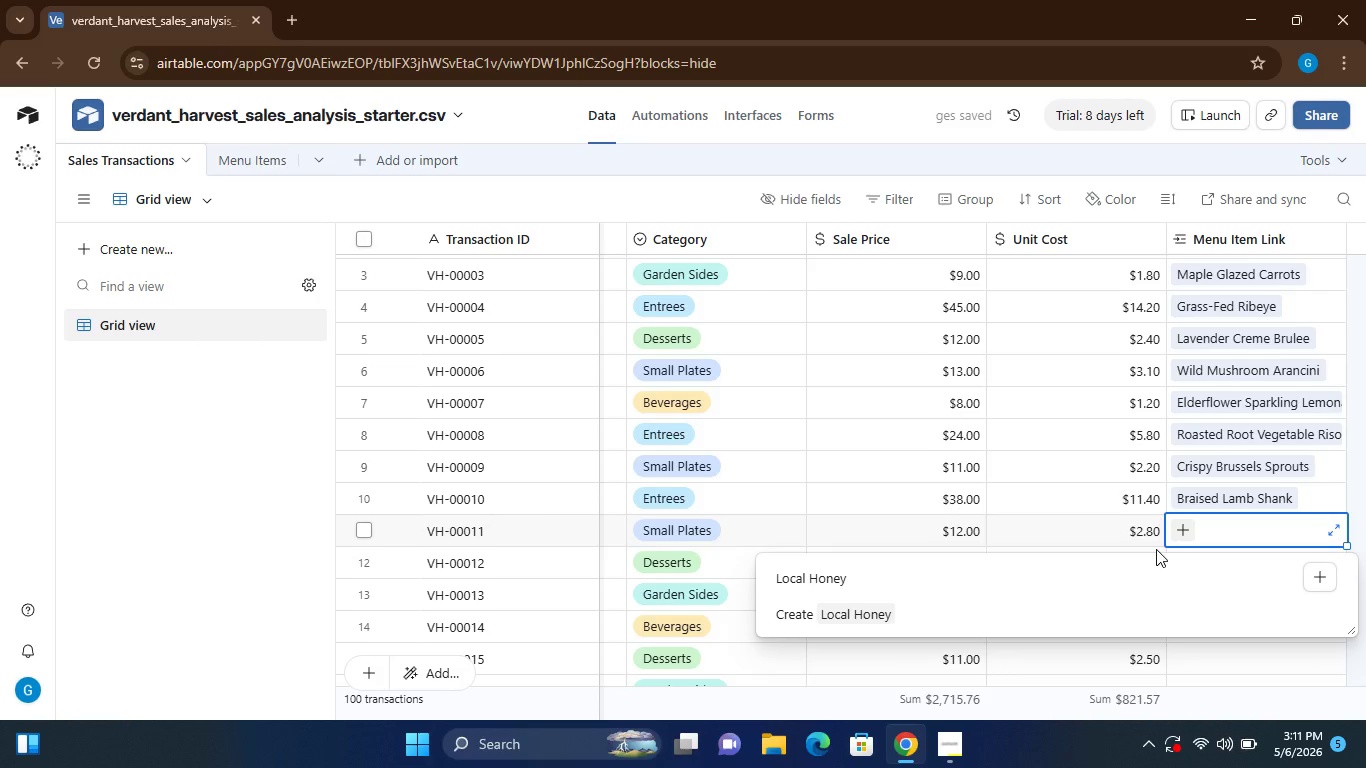 
hold_key(key=O, duration=3.55)
 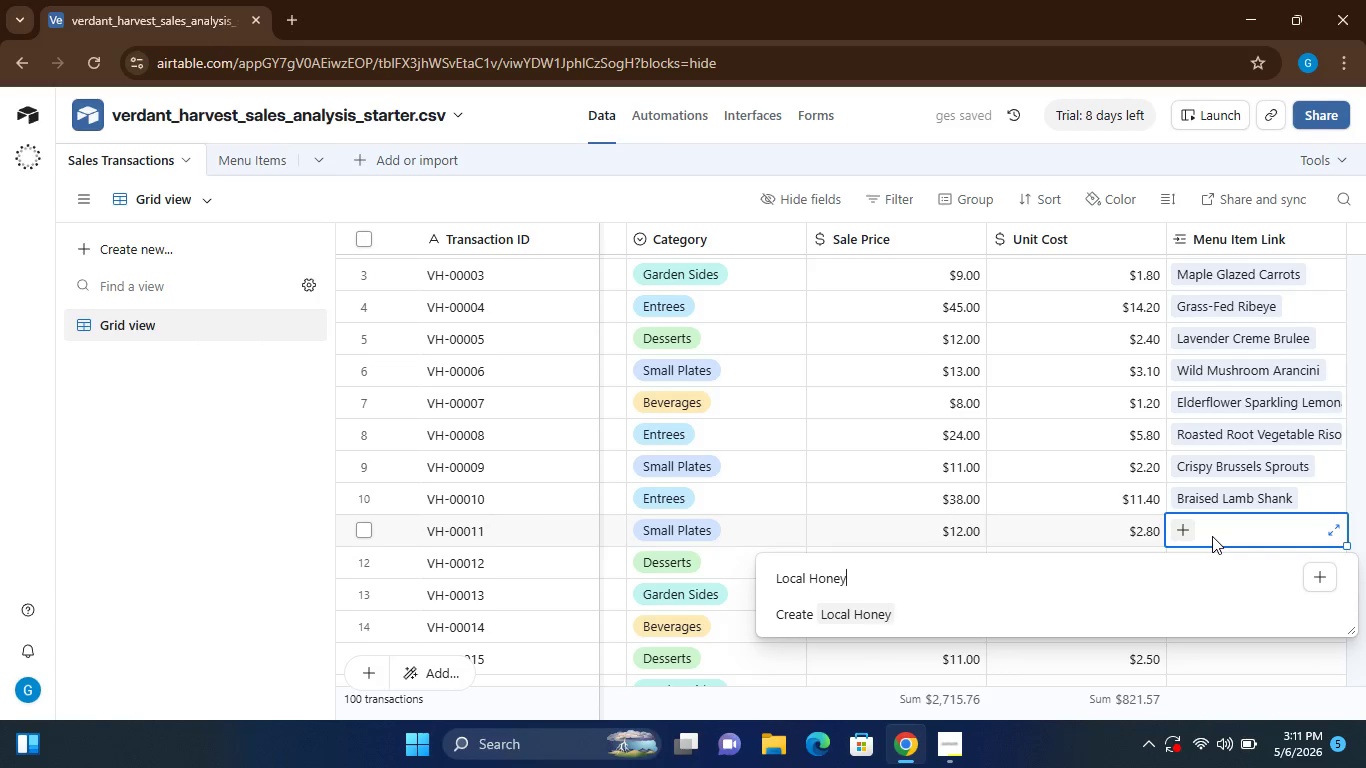 
mouse_move([1106, 582])
 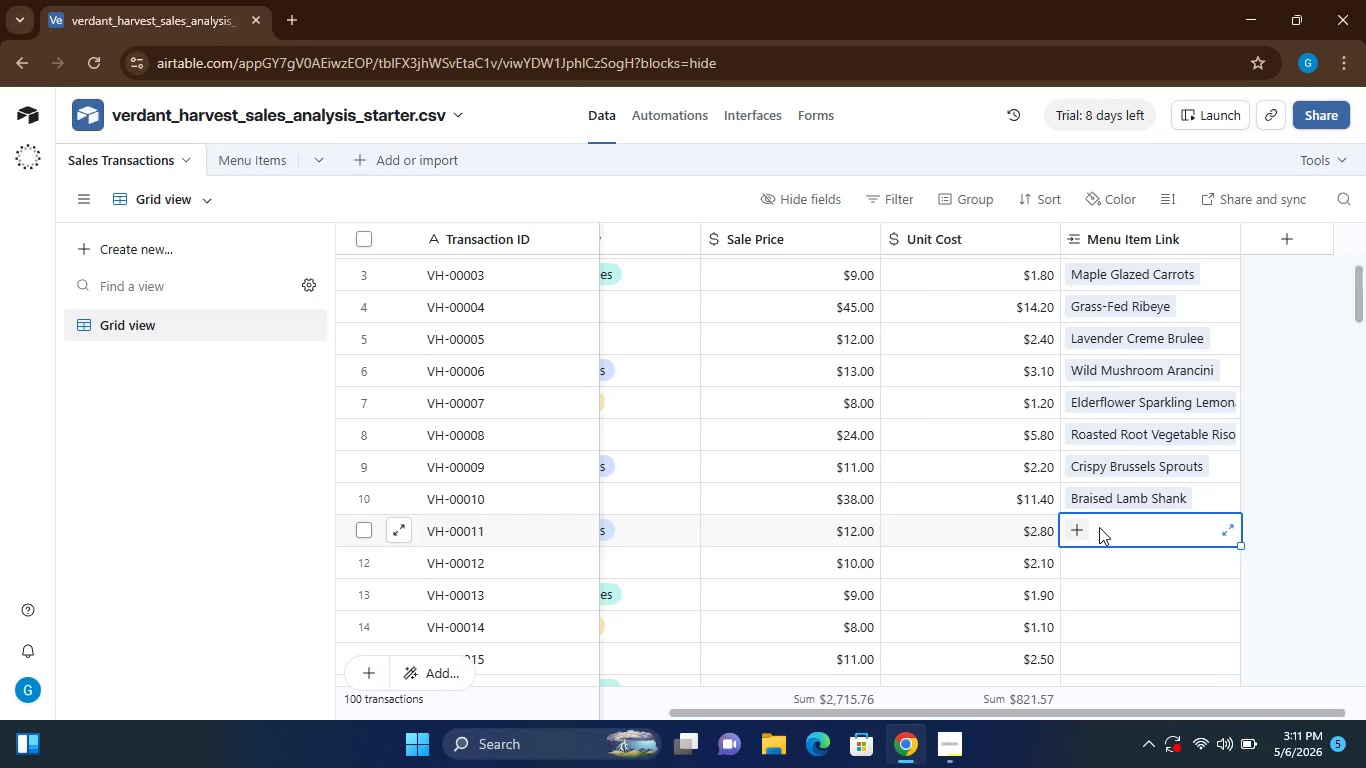 
left_click([1099, 527])
 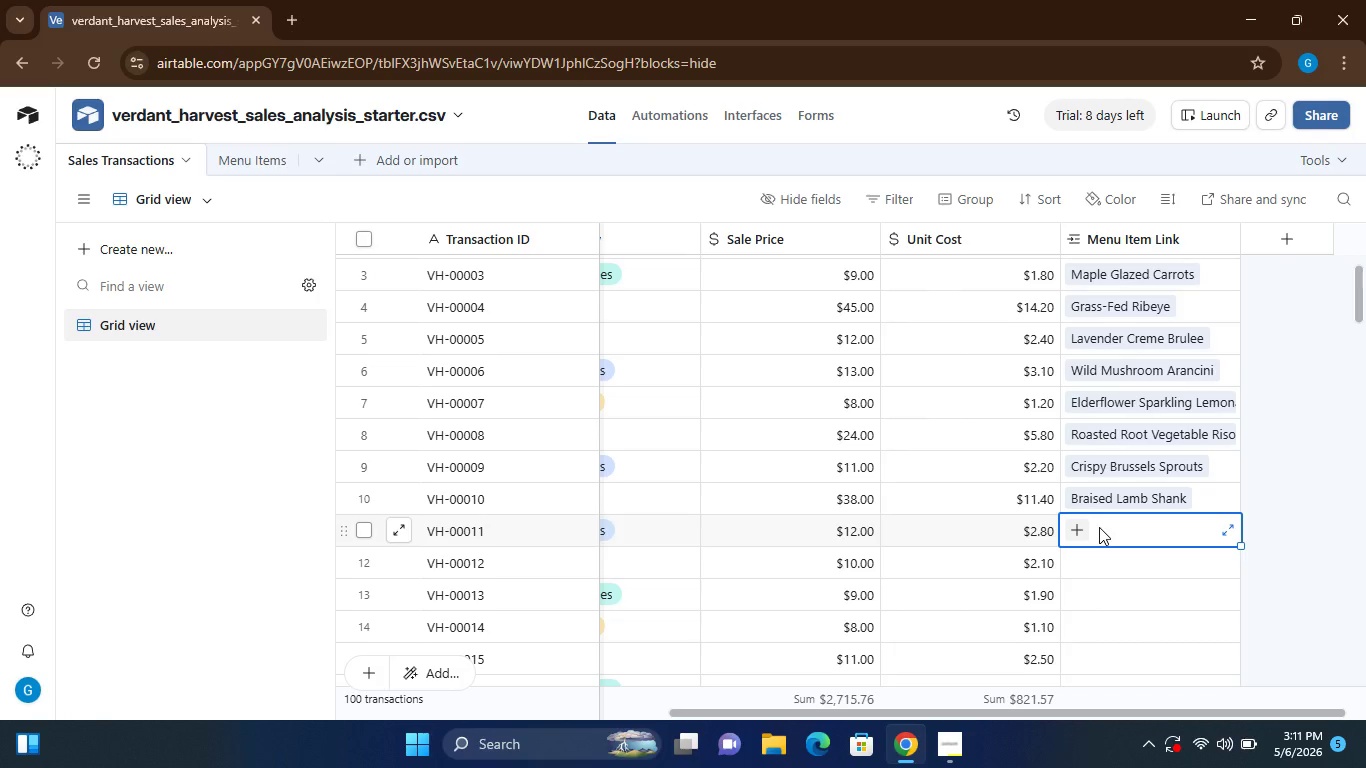 
type(Local Hone)
 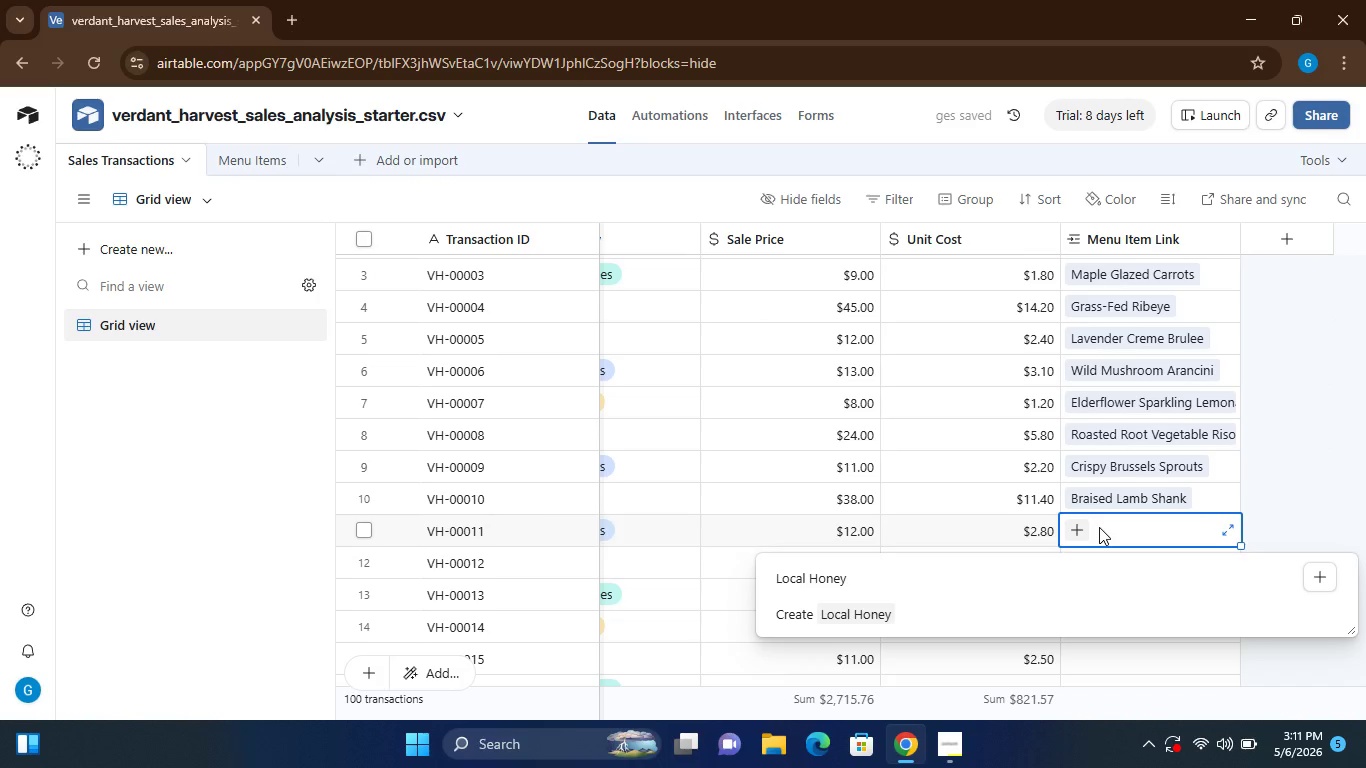 
 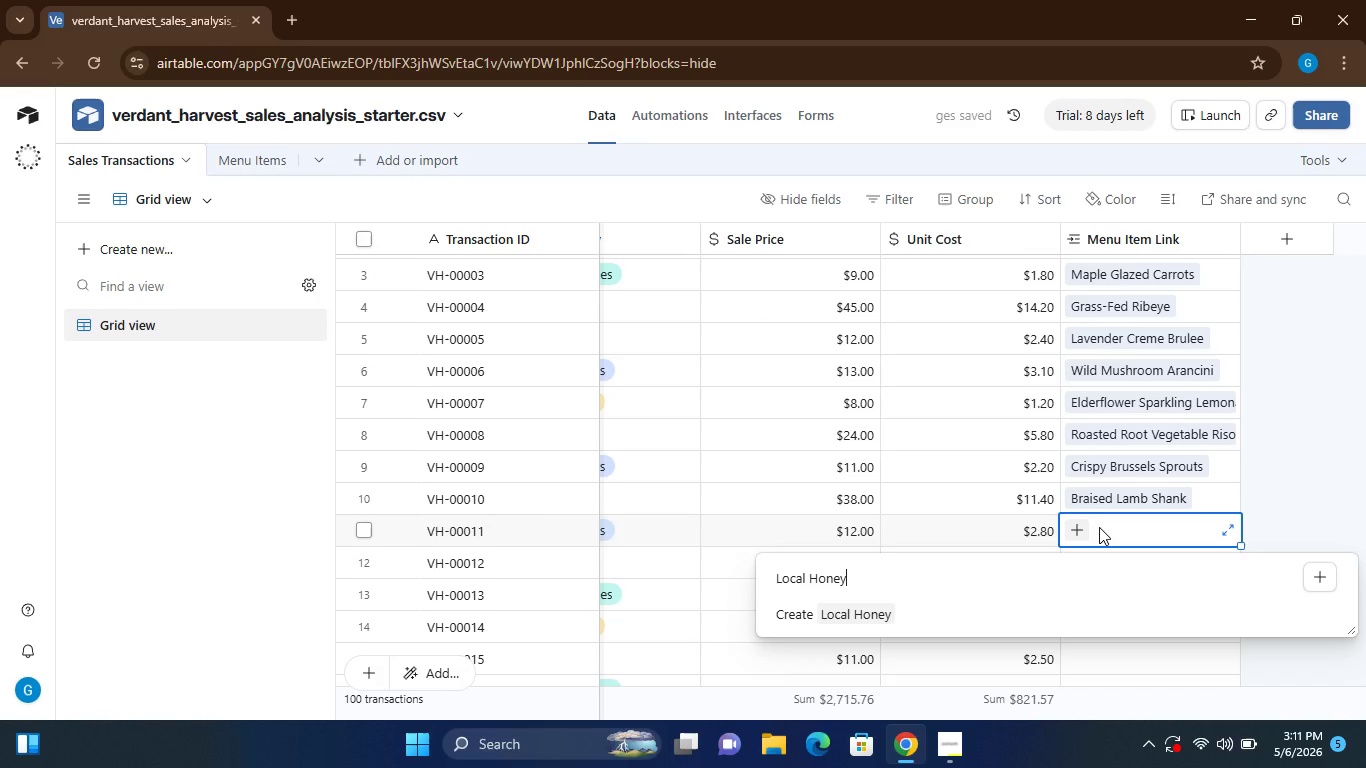 
hold_key(key=Y, duration=28.45)
 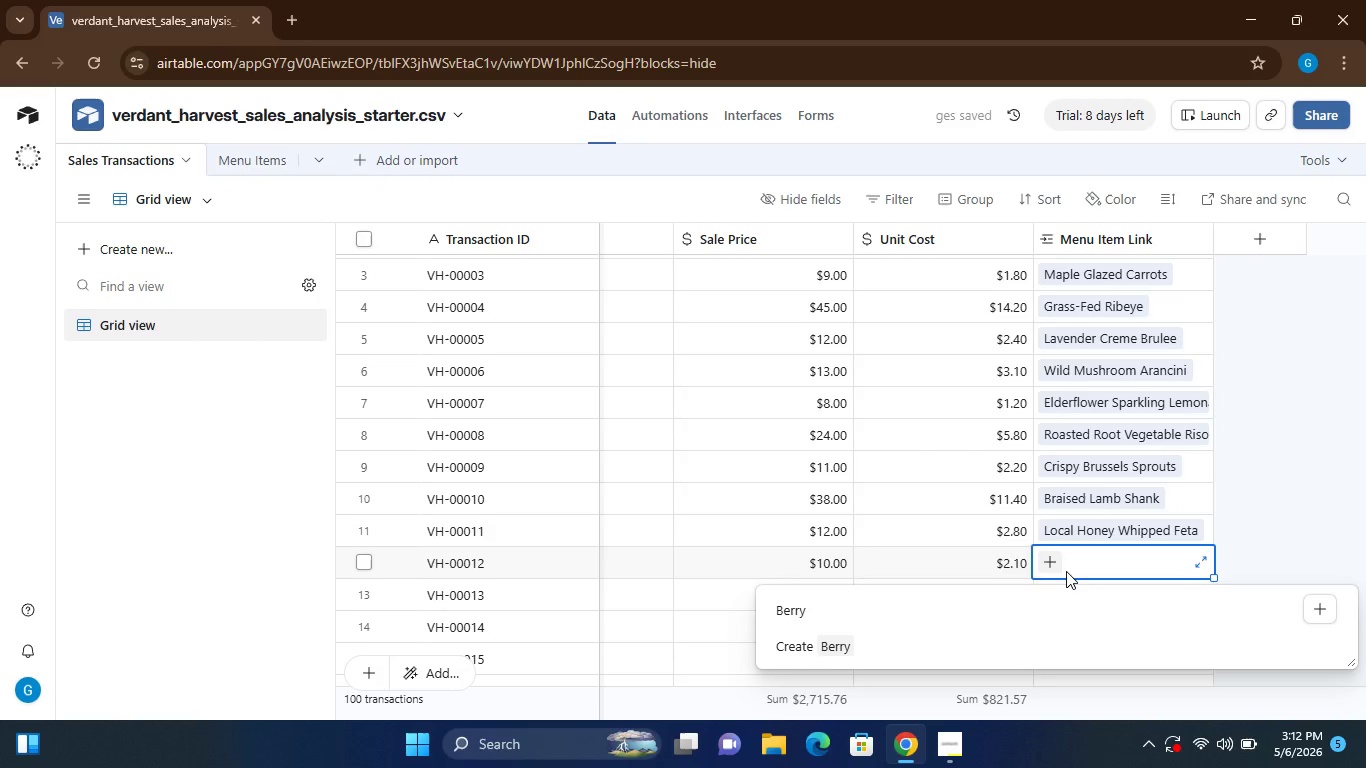 
type( Whipped Feta)
 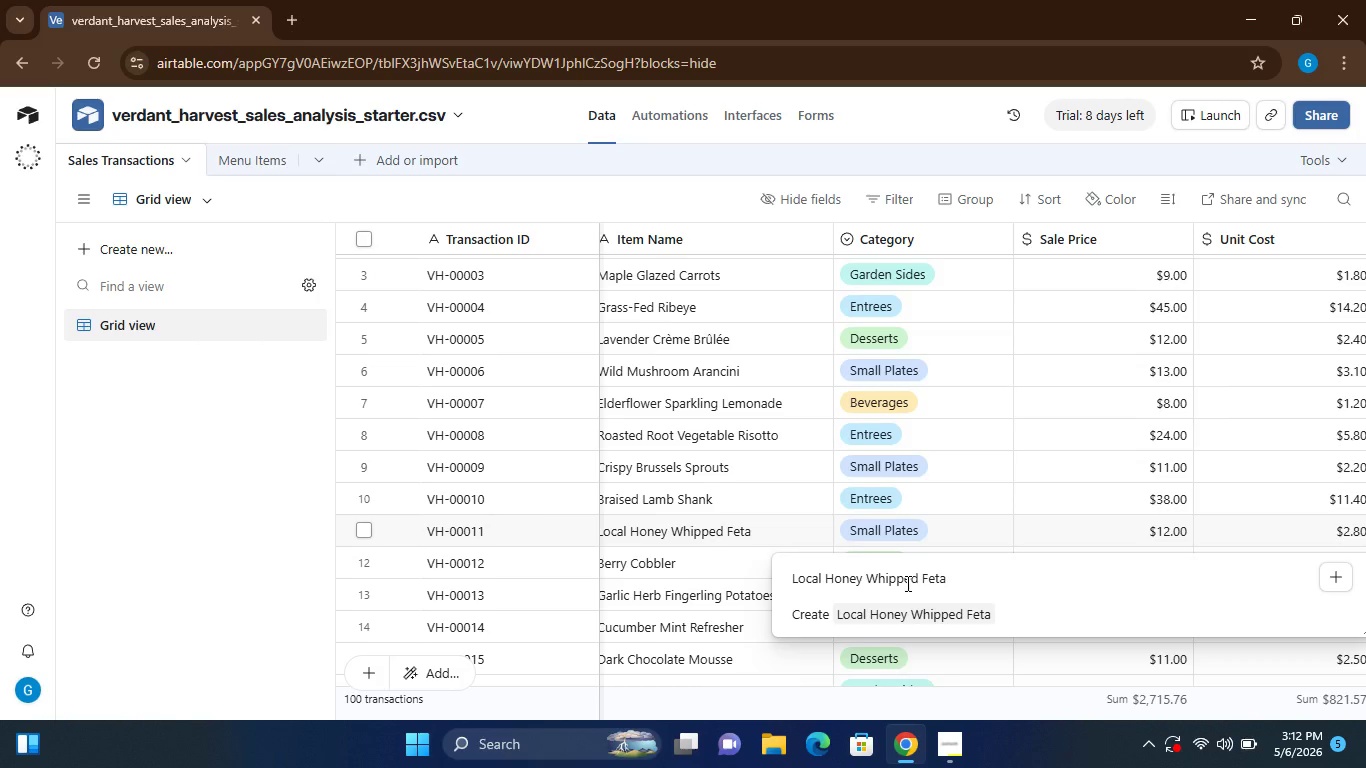 
key(Enter)
 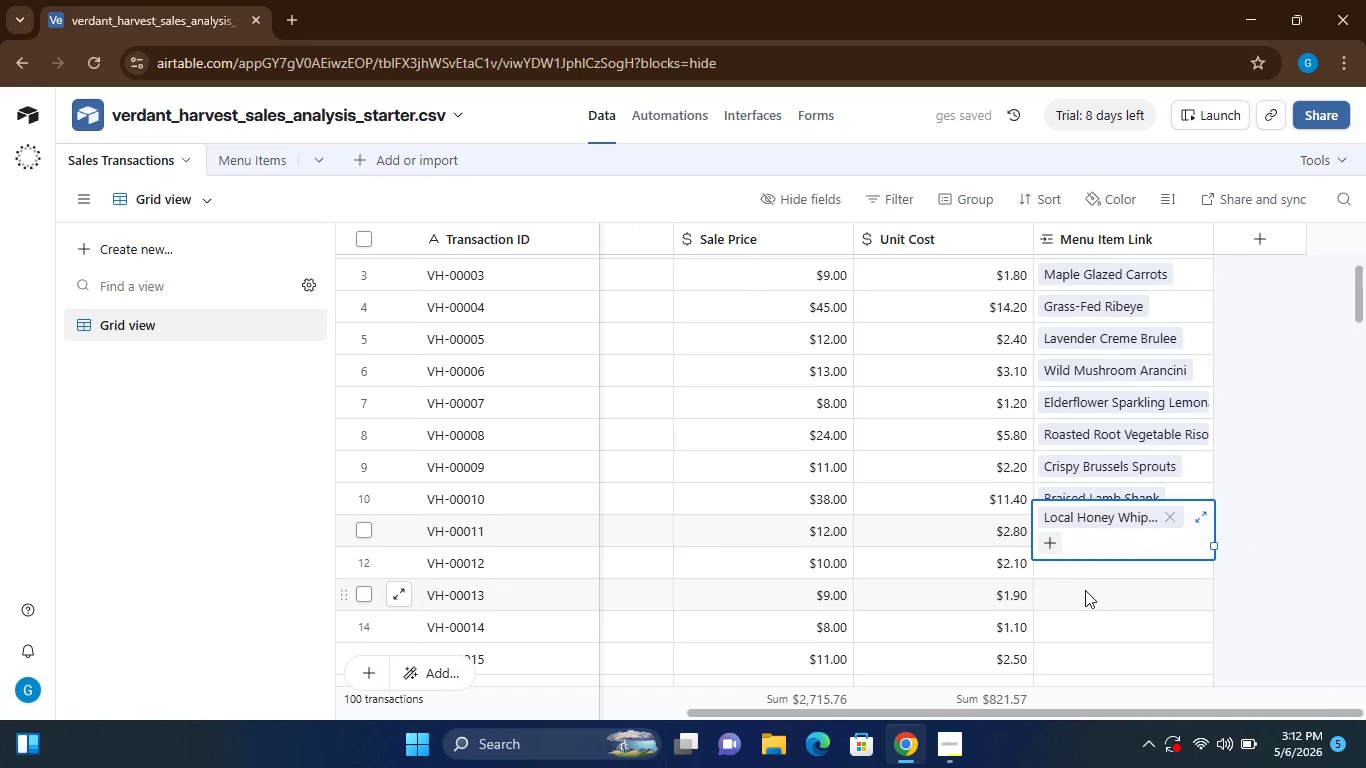 
left_click([1066, 571])
 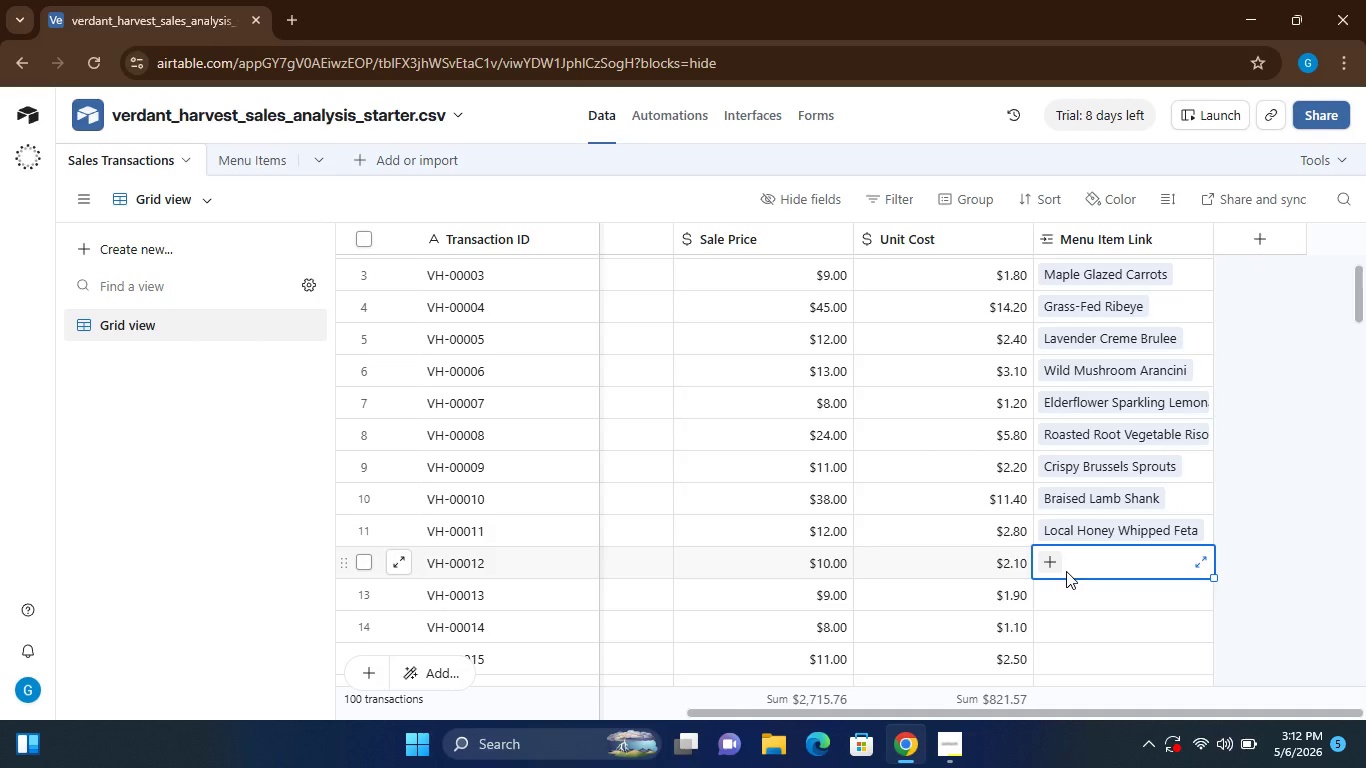 
type(Berr )
 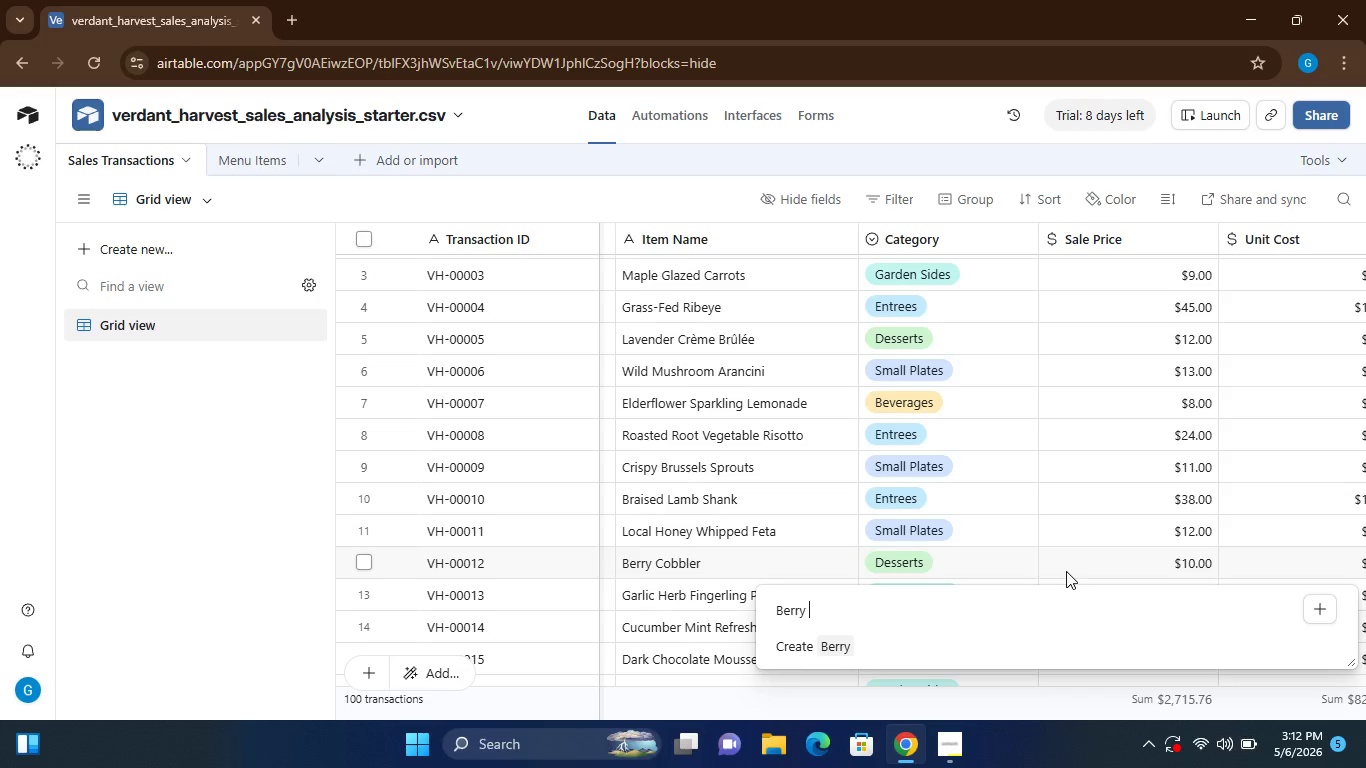 
wait(5.86)
 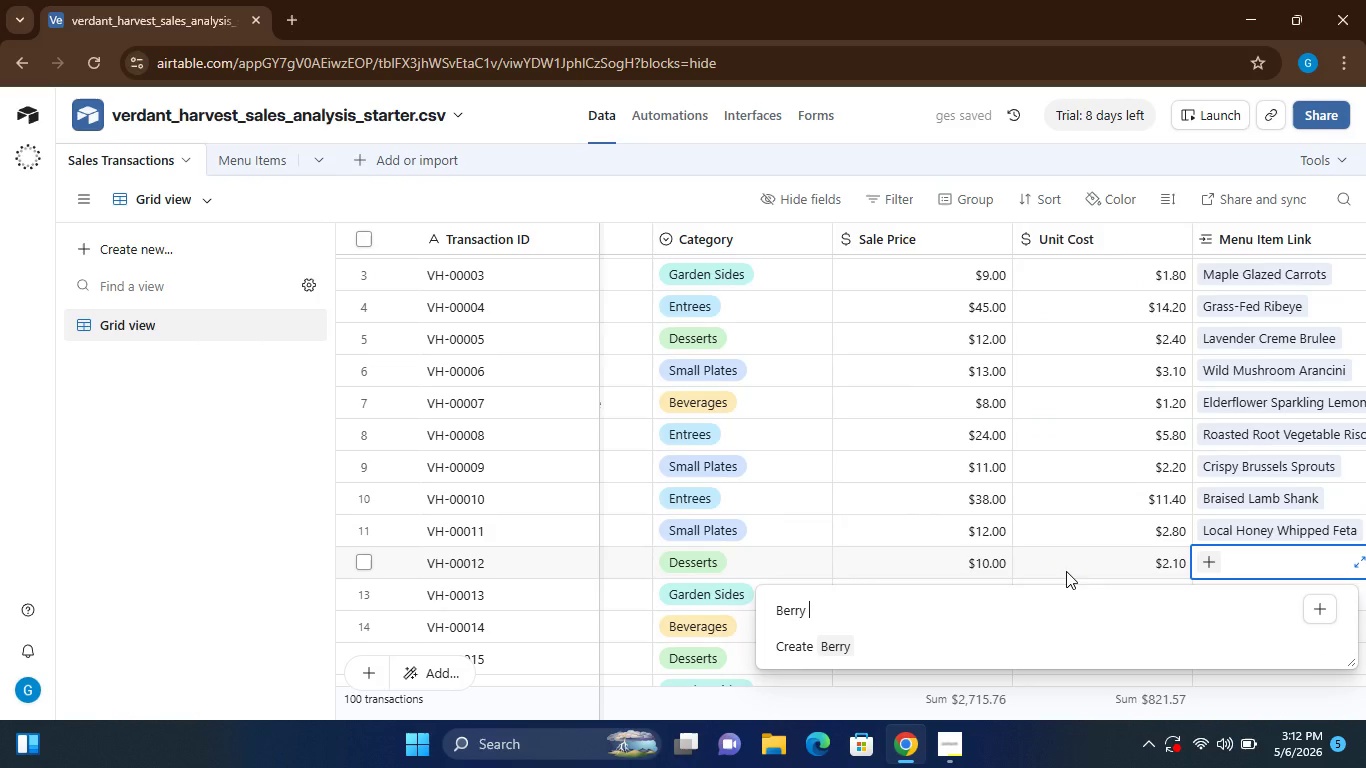 
type(Cobbler)
 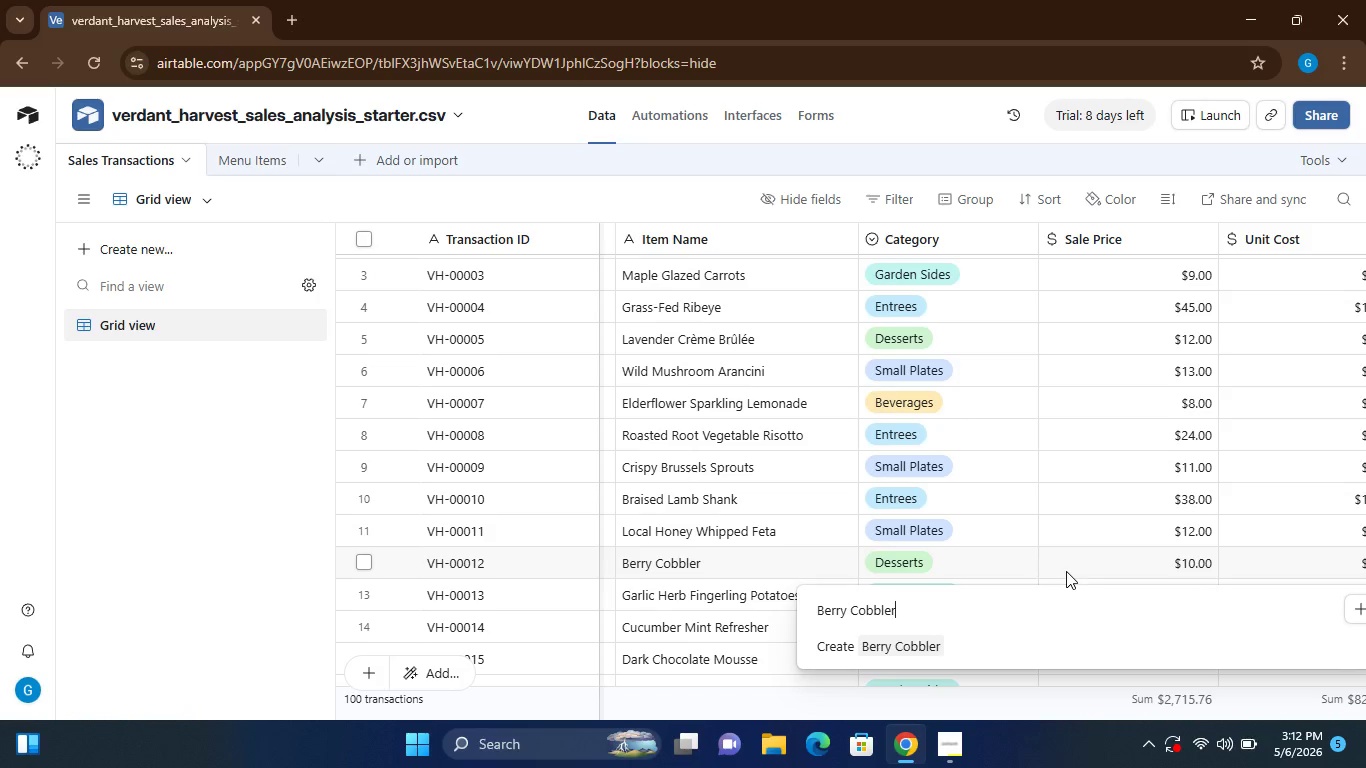 
key(Enter)
 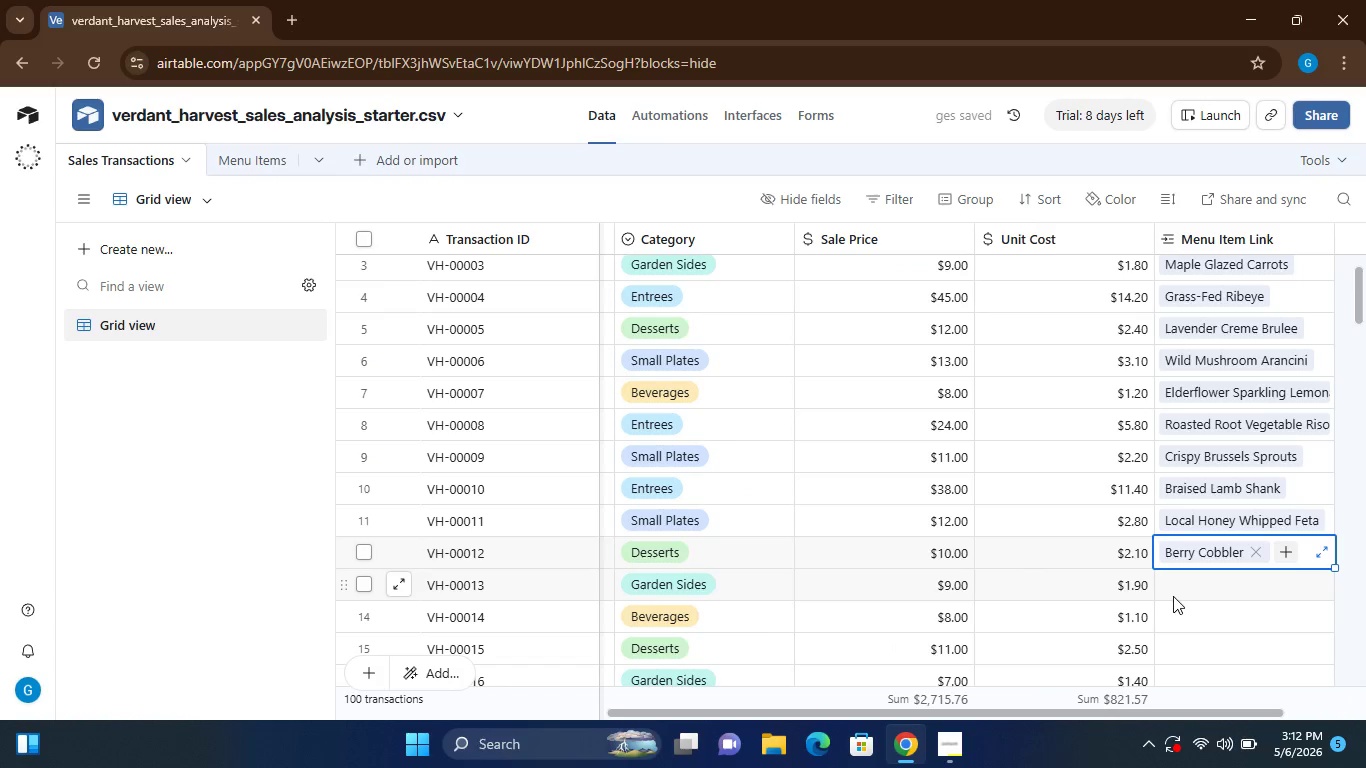 
left_click([1185, 589])
 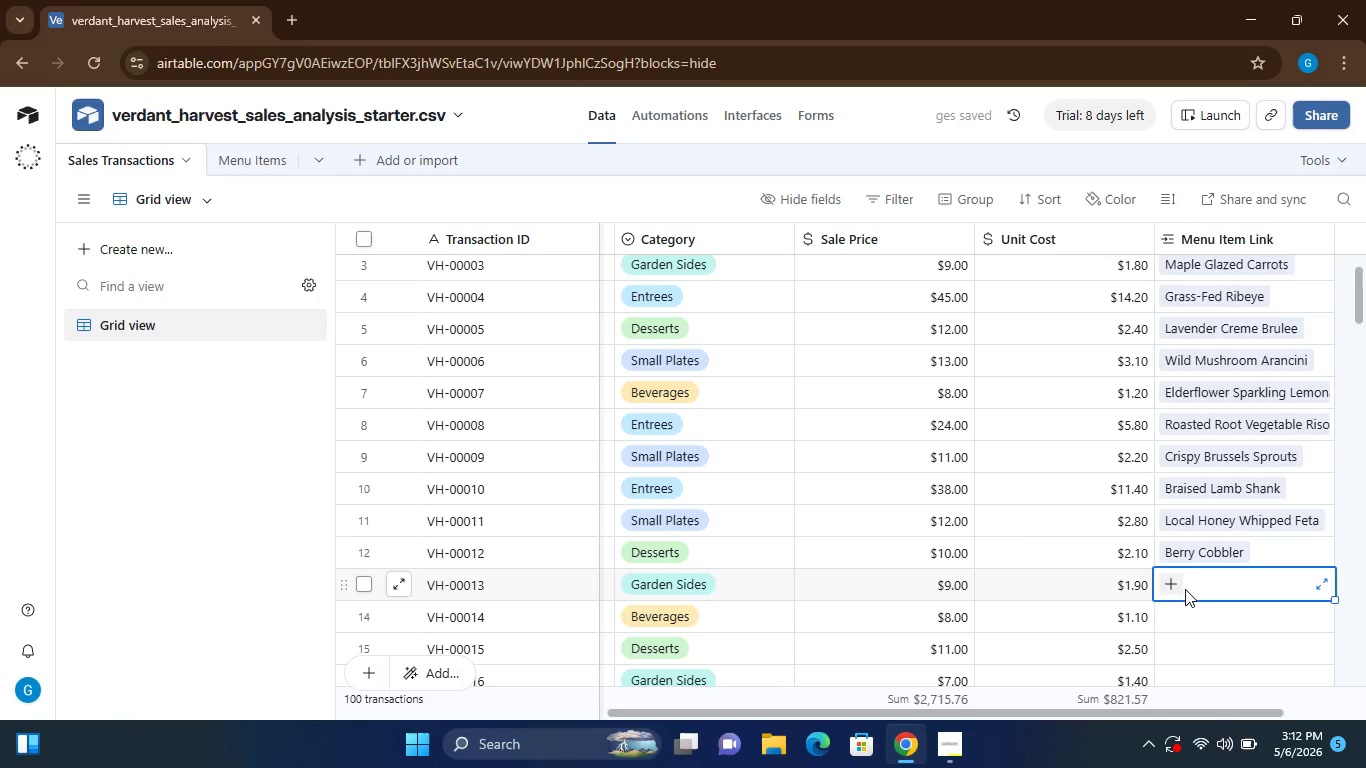 
type(Garlic Herb)
 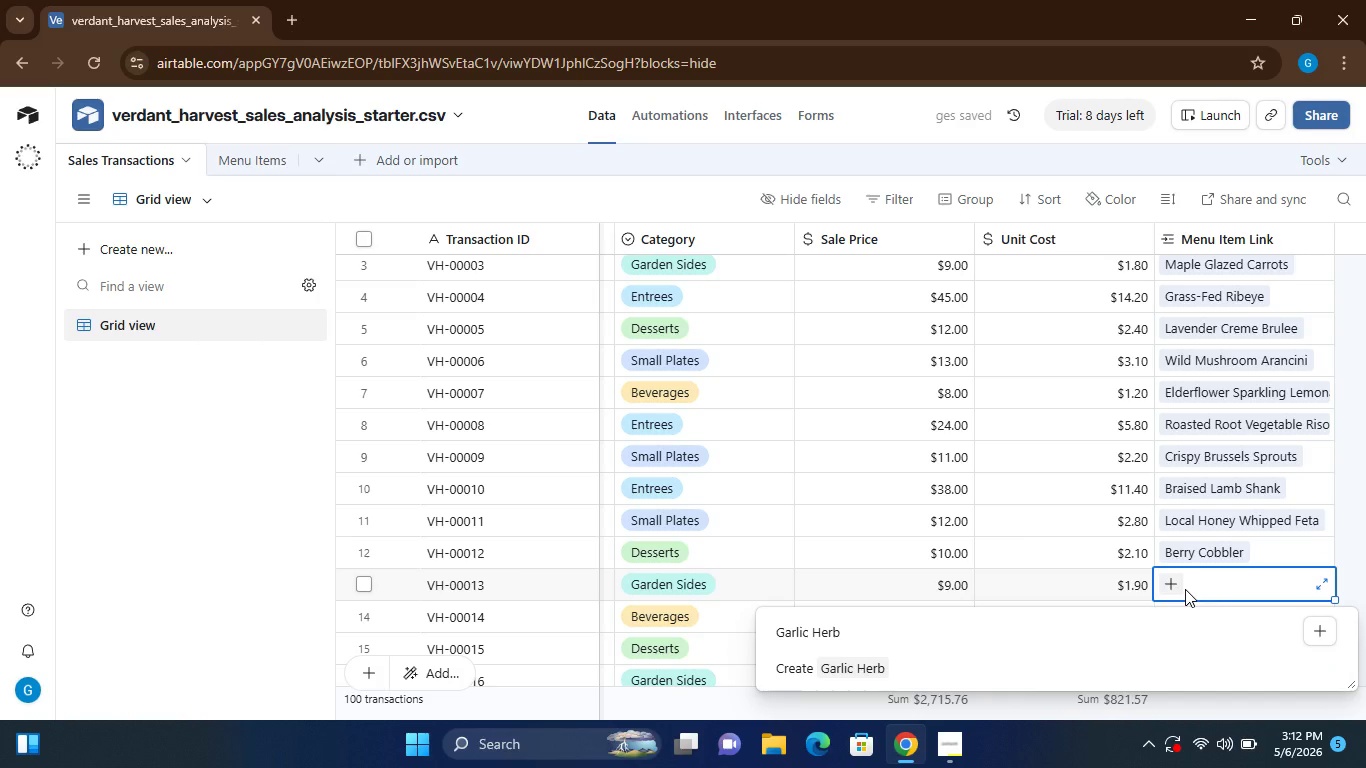 
wait(6.42)
 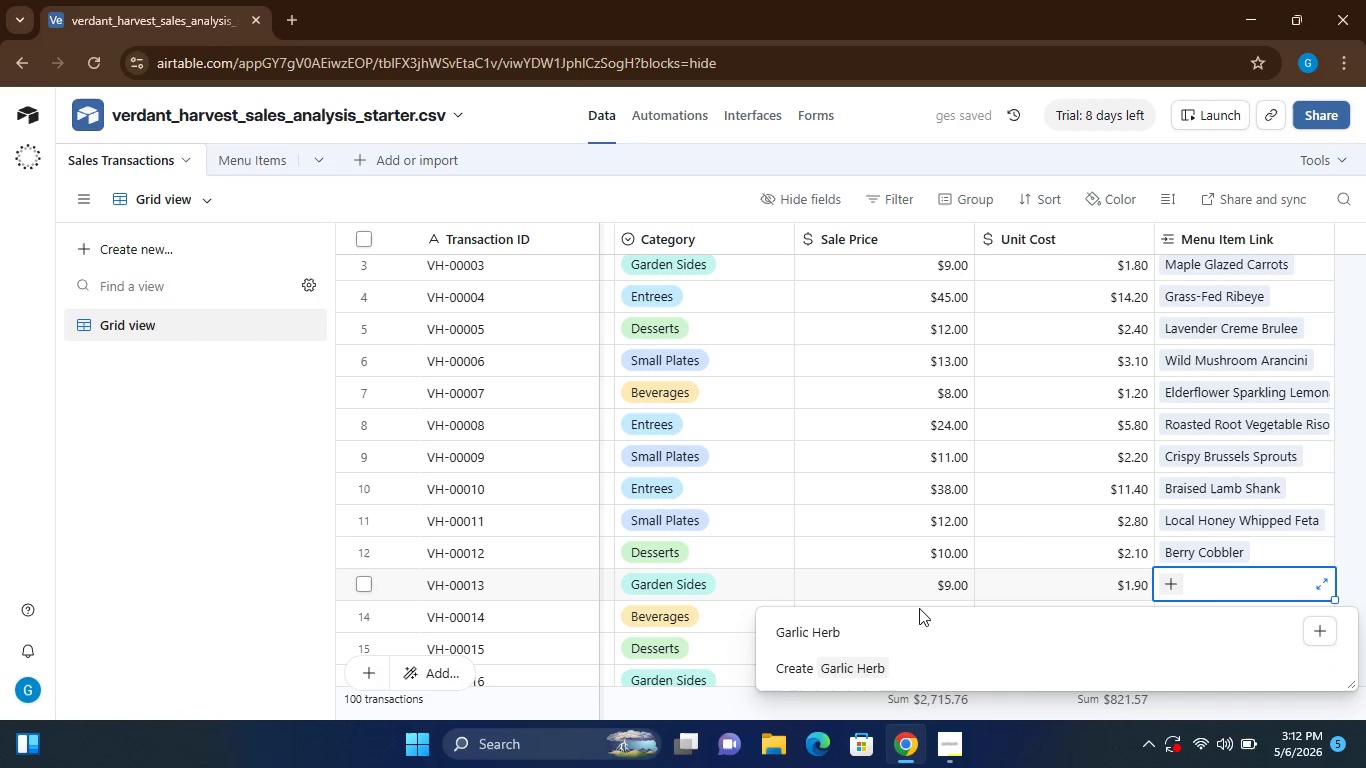 
type( Fingerling POtatoes)
 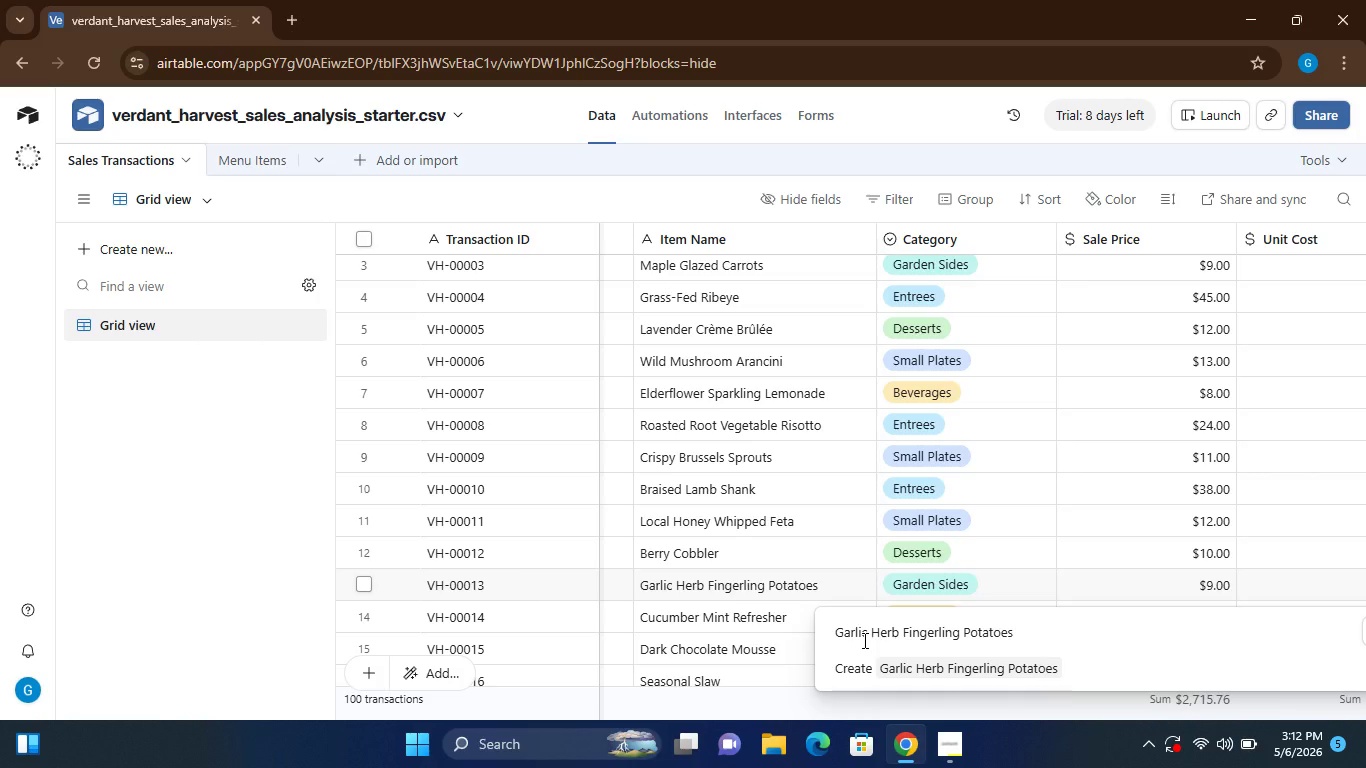 
key(Enter)
 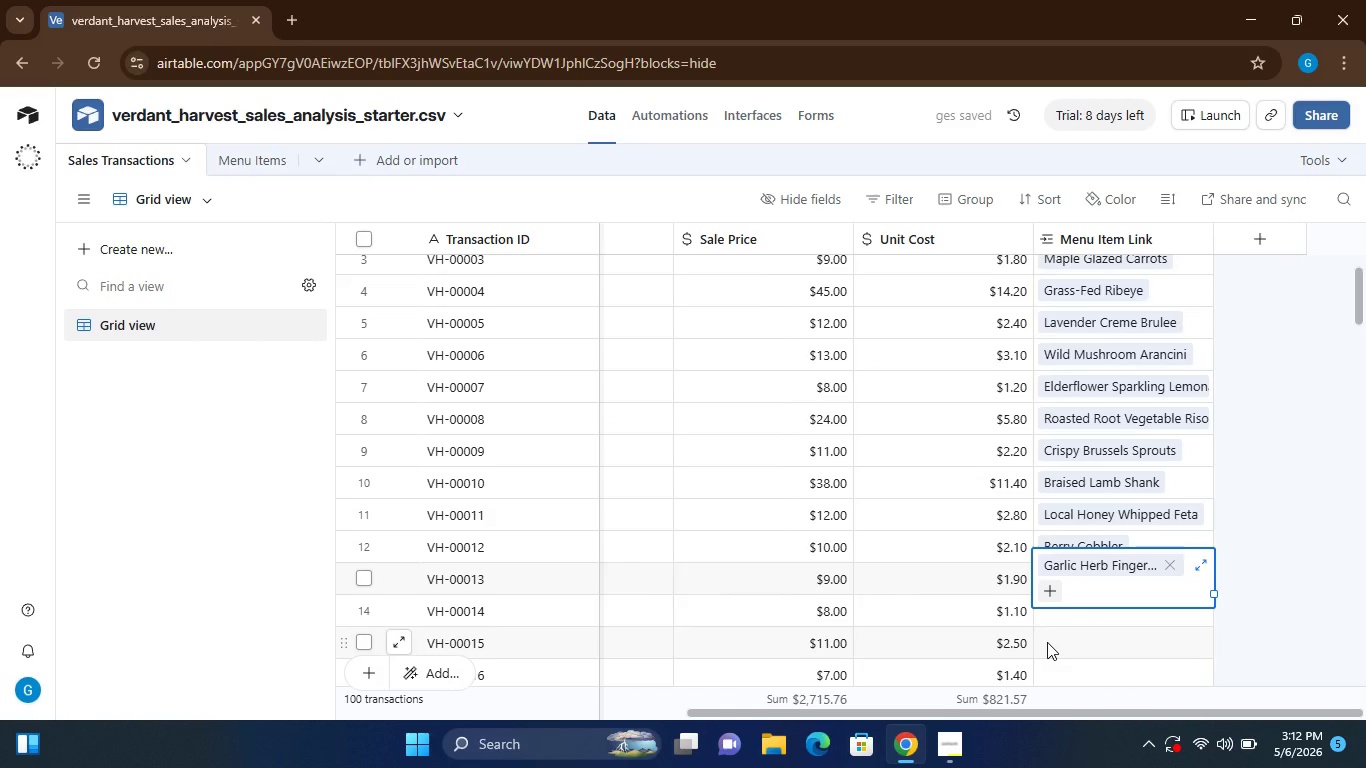 
wait(5.08)
 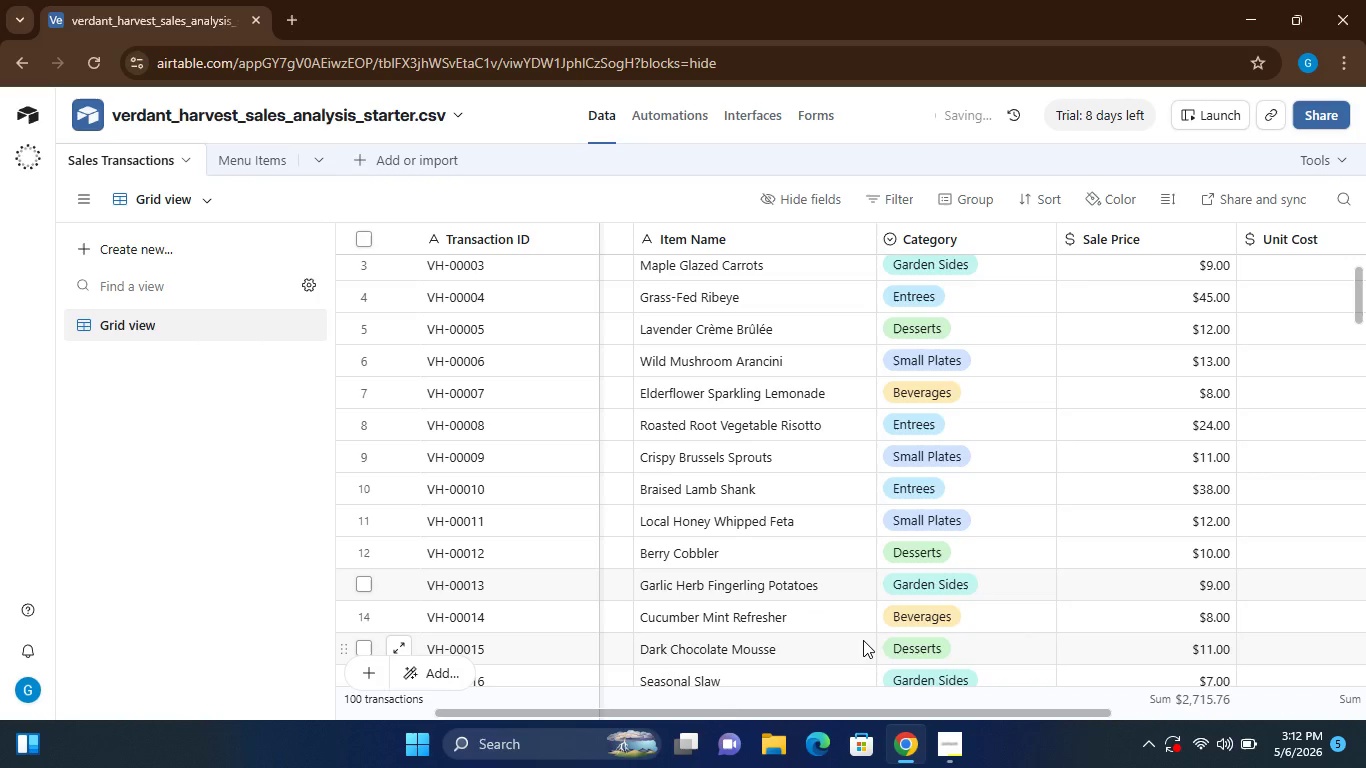 
left_click([1063, 619])
 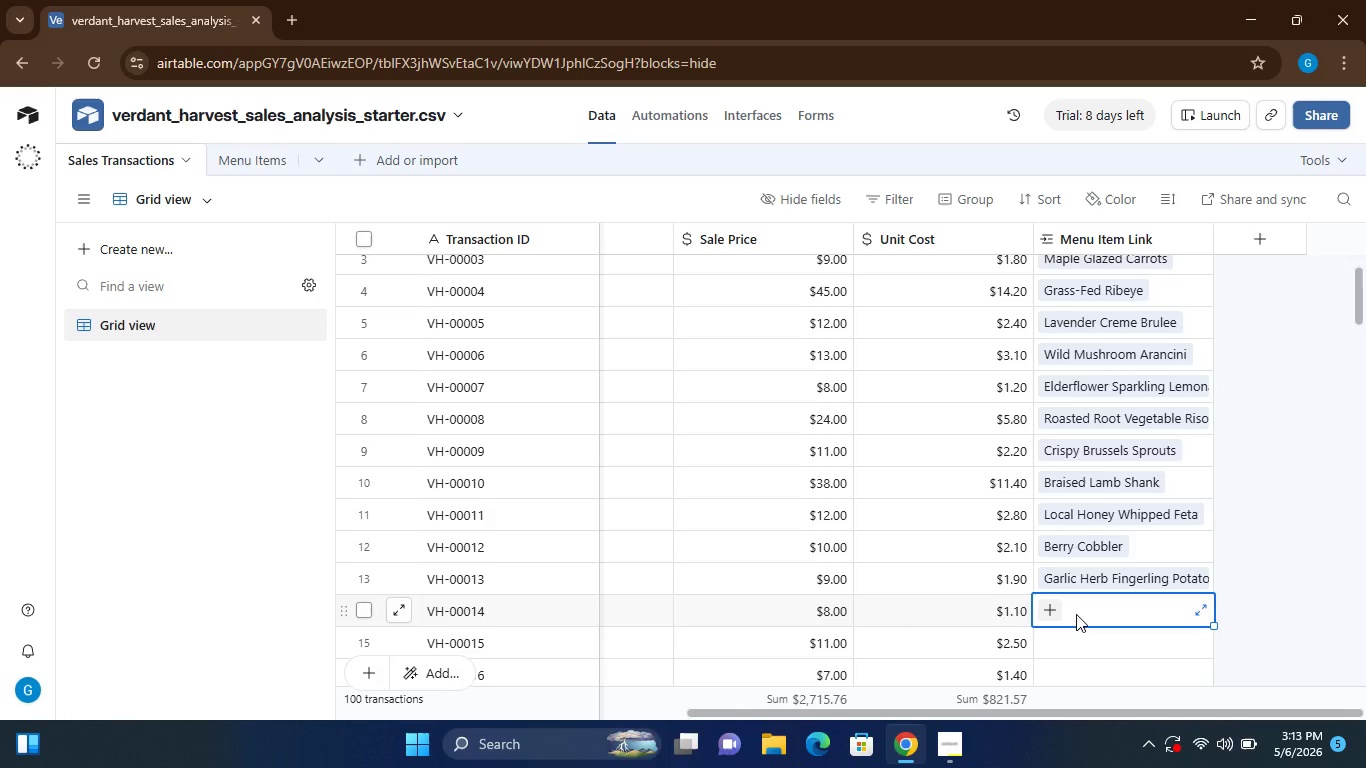 
left_click([1076, 613])
 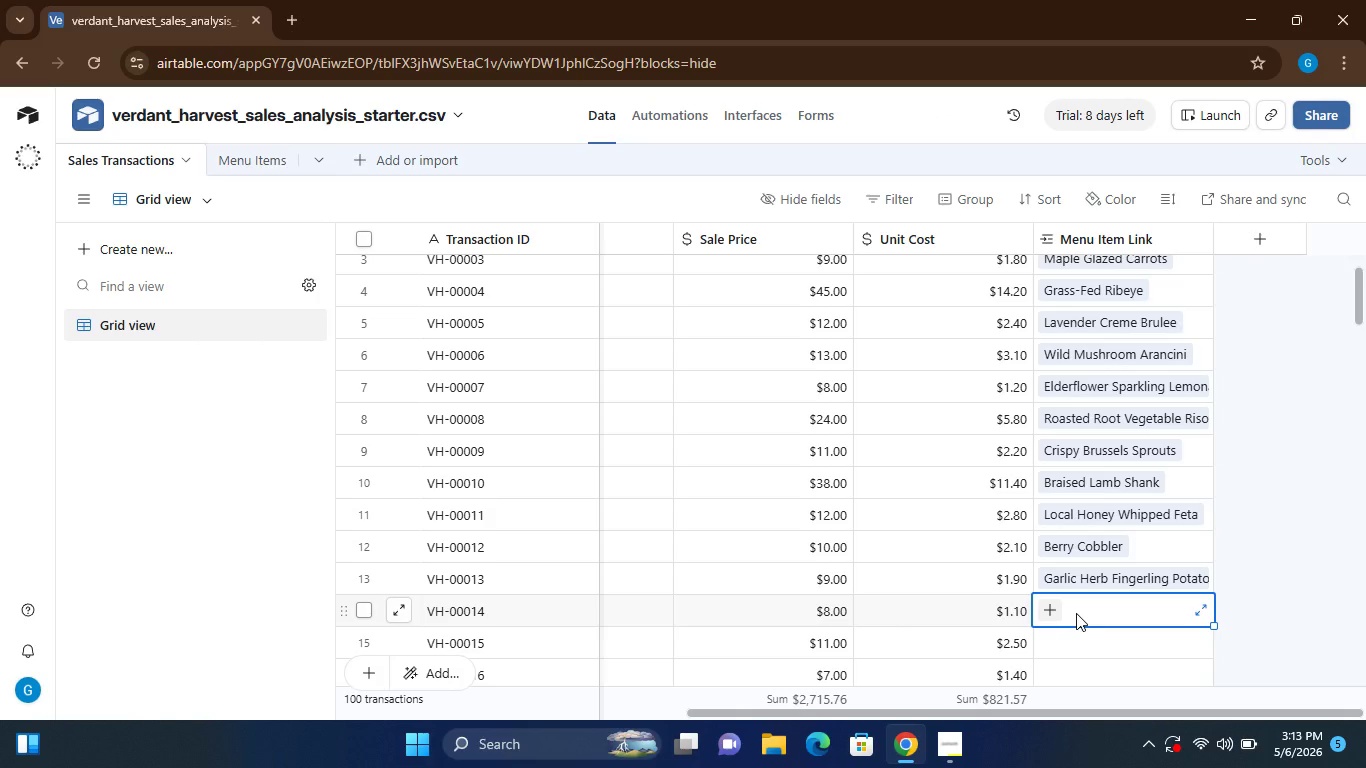 
type(Cucumber Mint)
 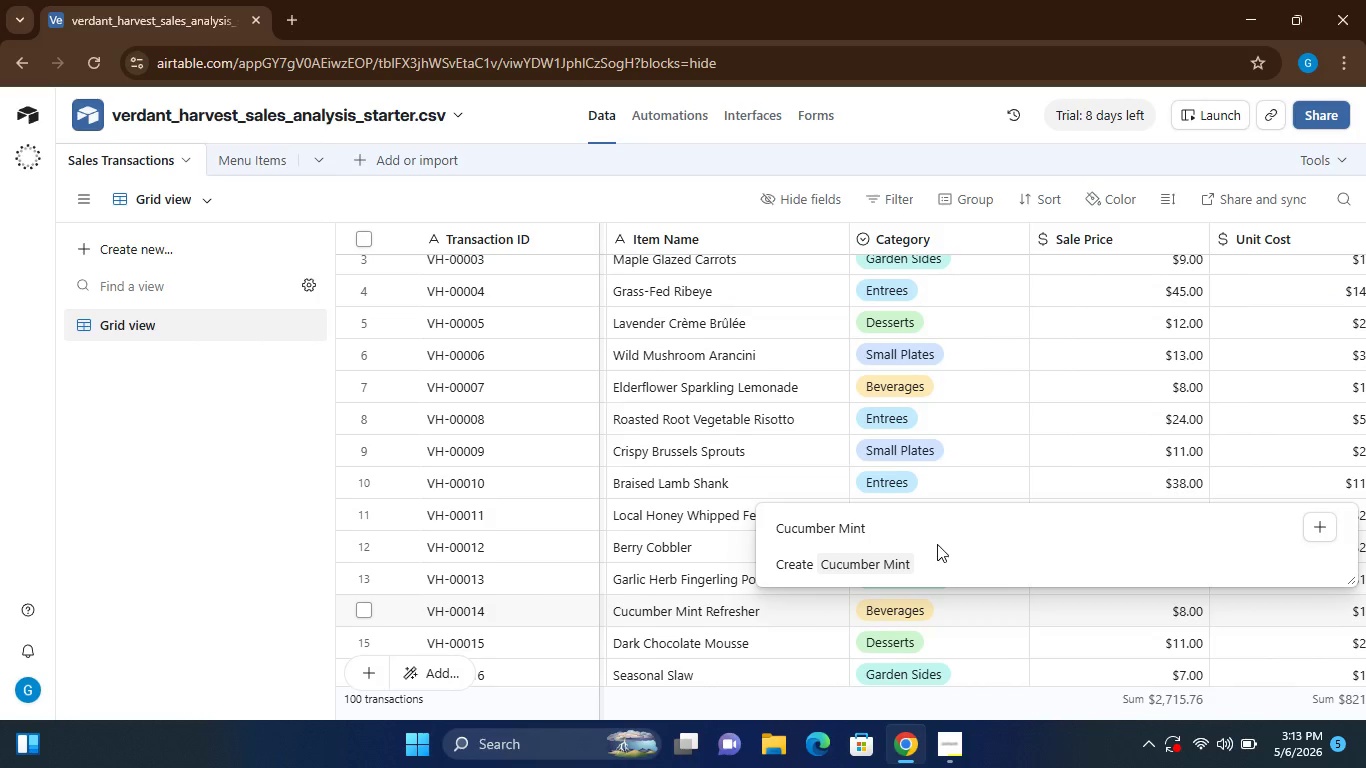 
wait(6.11)
 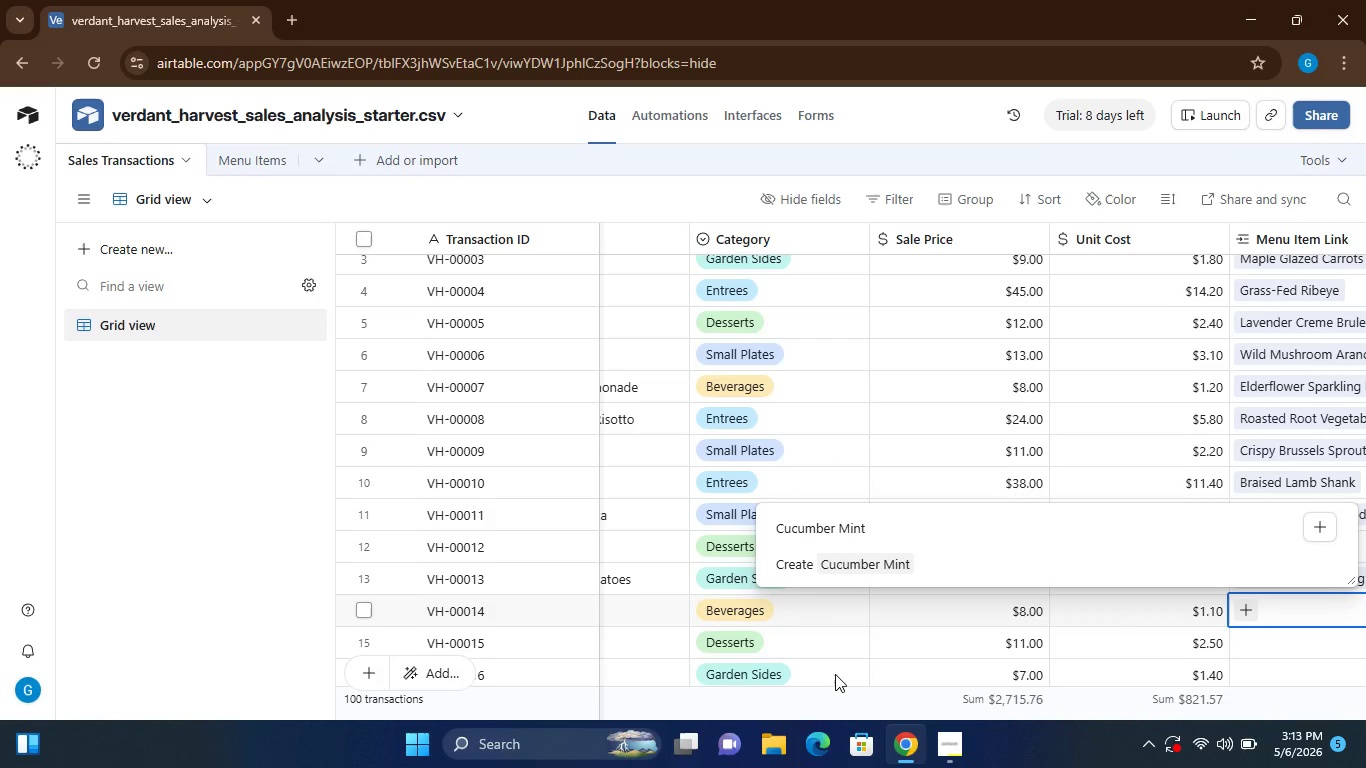 
type( Ref)
 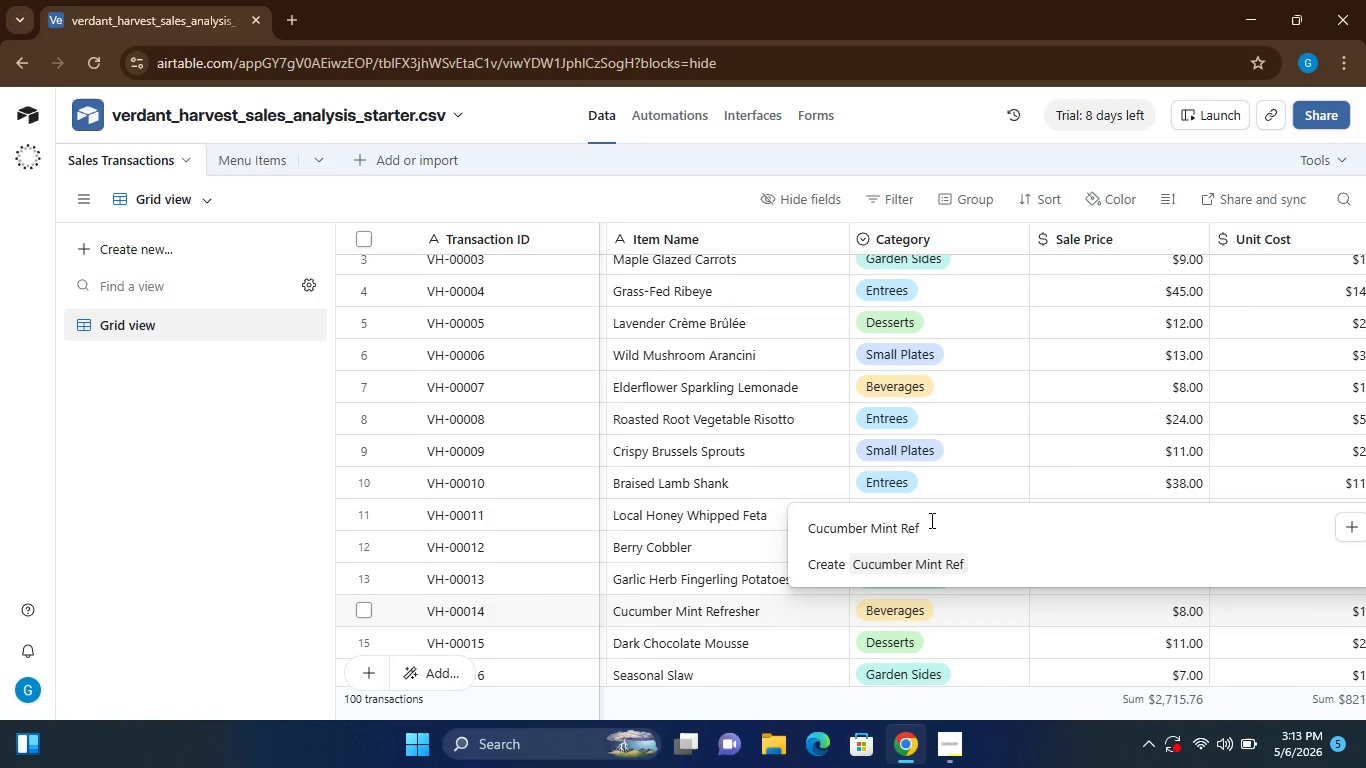 
type(resher)
 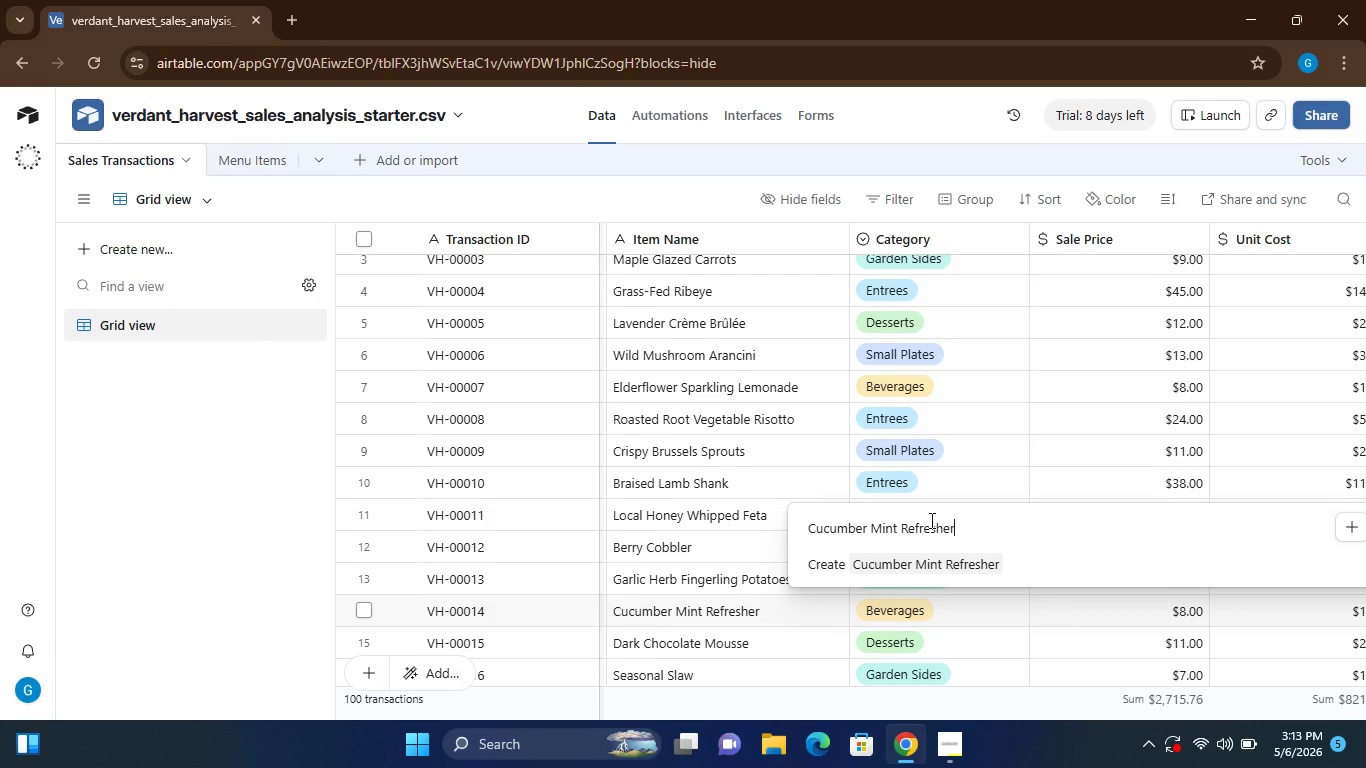 
key(Enter)
 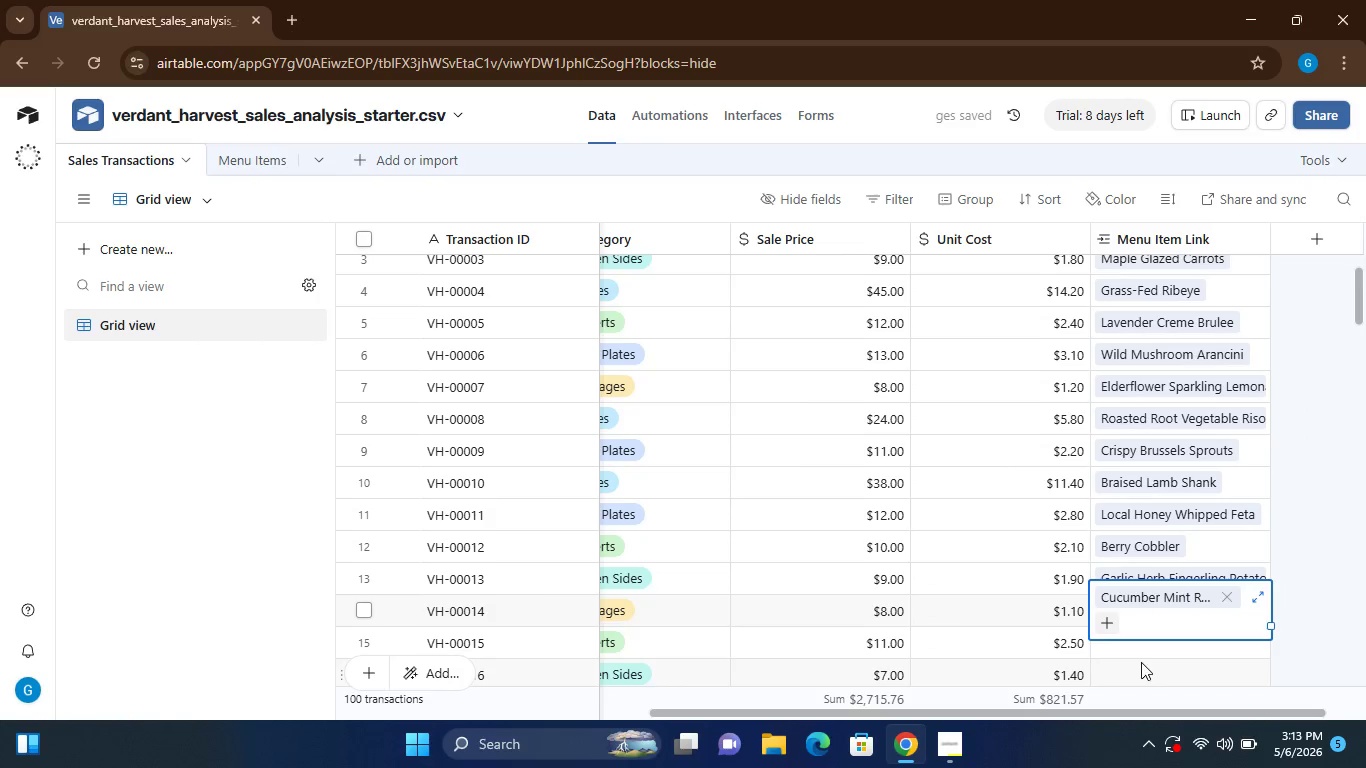 
left_click([1117, 646])
 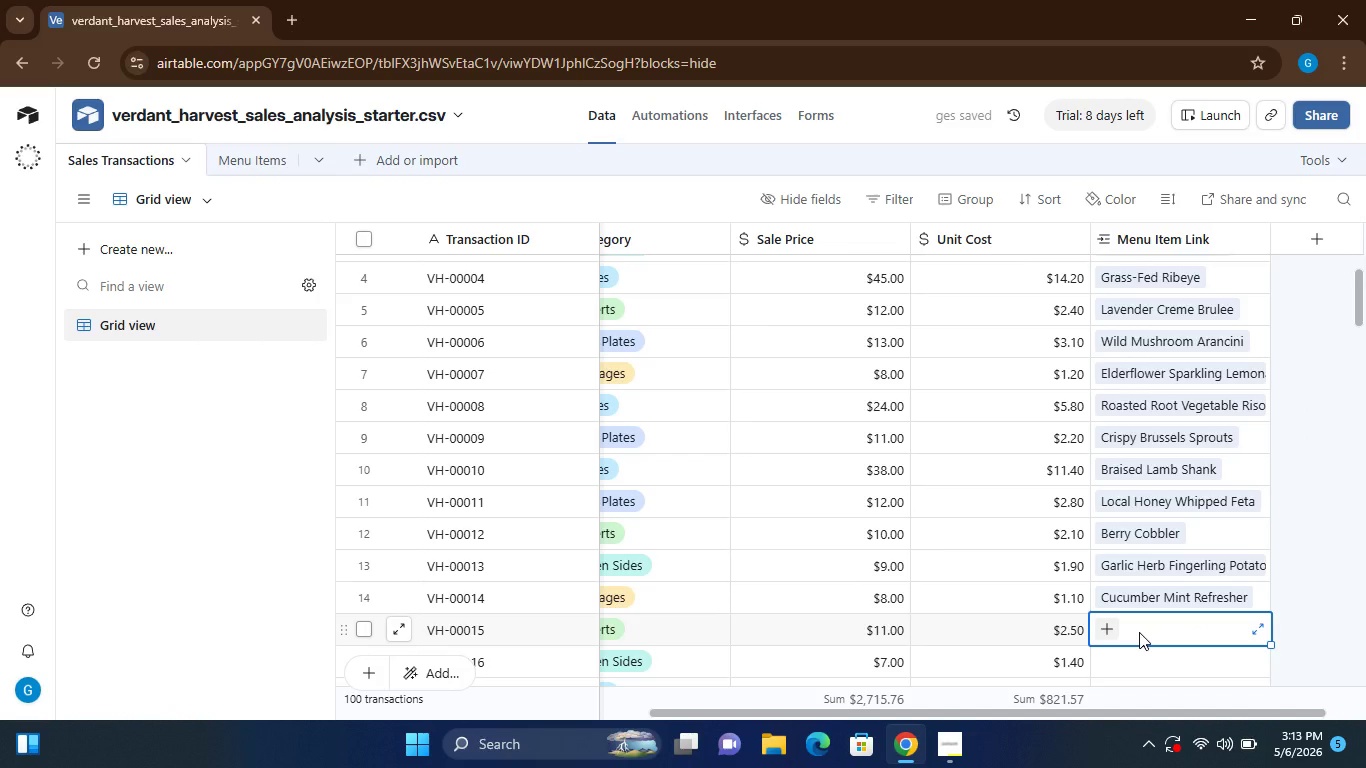 
left_click([1139, 632])
 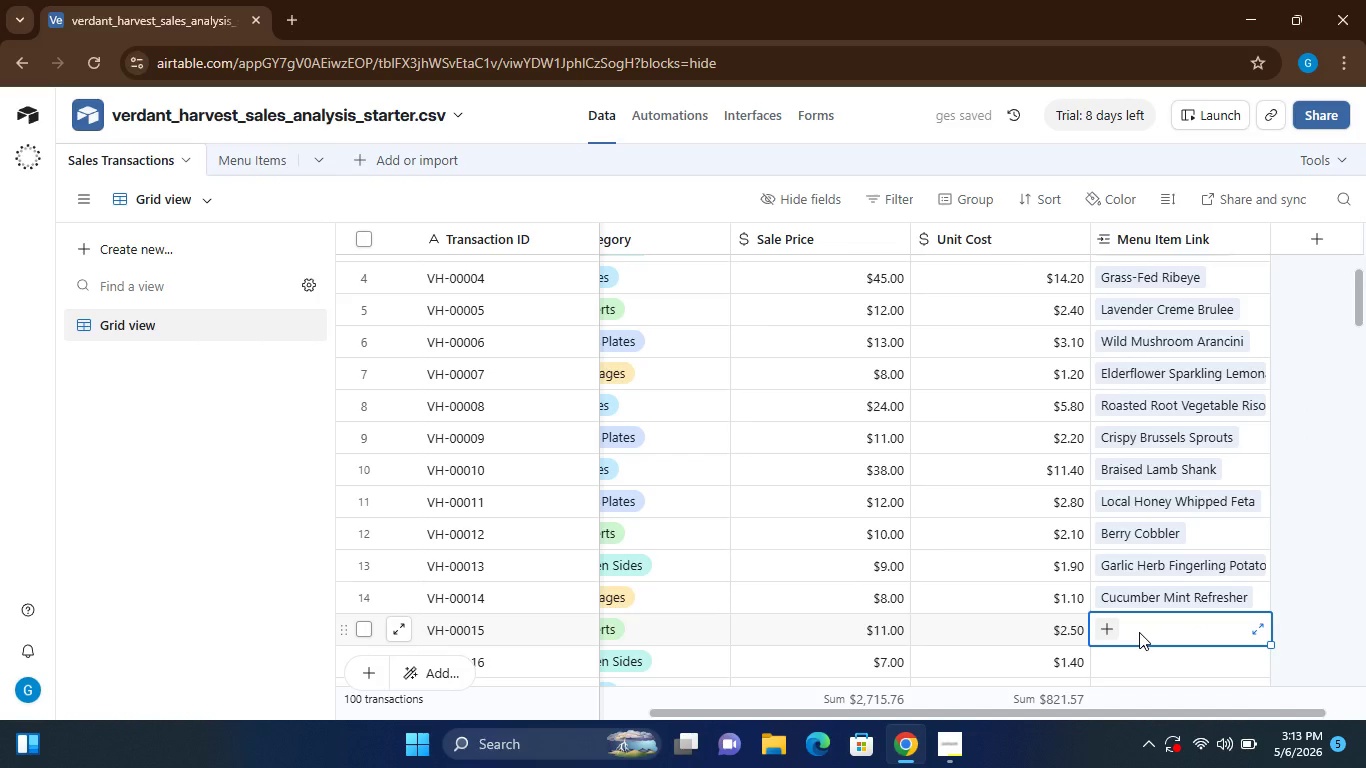 
type(Dark Cholo)
key(Backspace)
key(Backspace)
type(colate)
 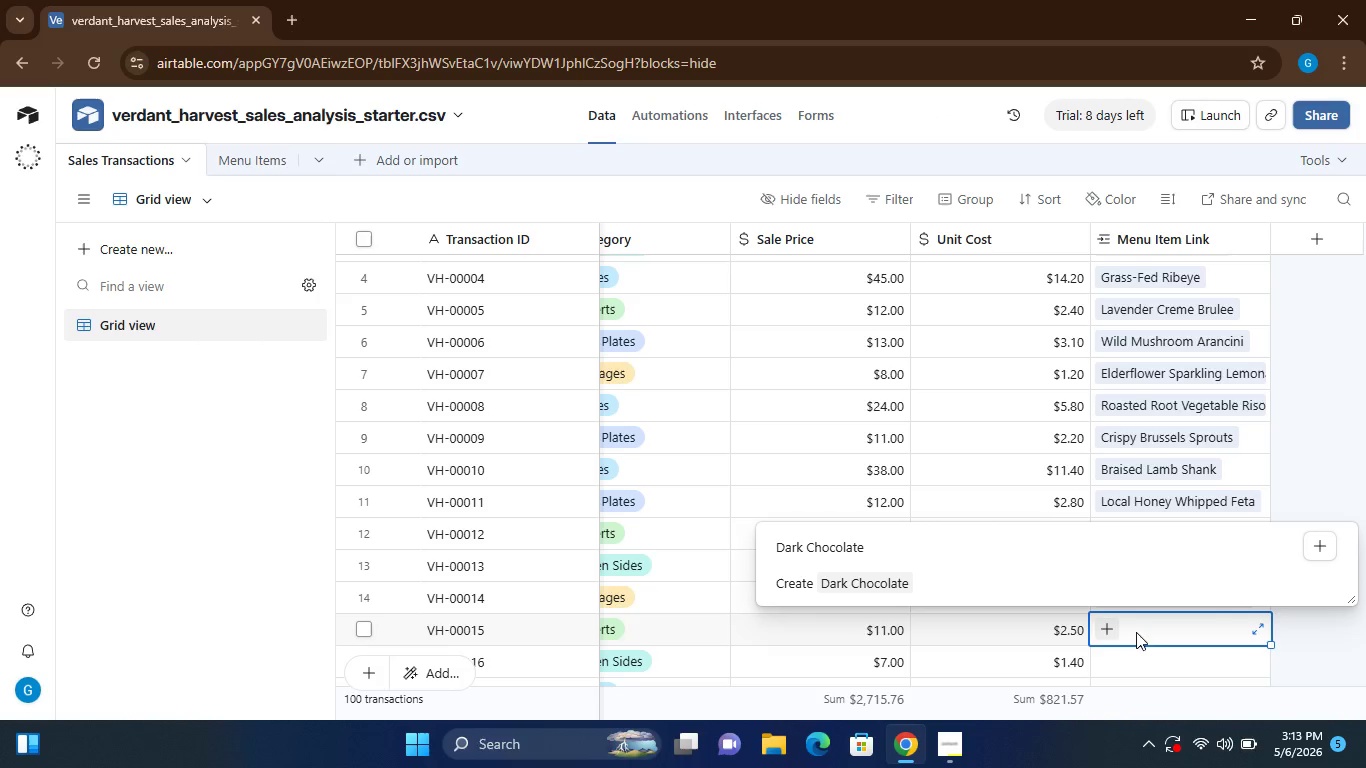 
type( Mousse)
 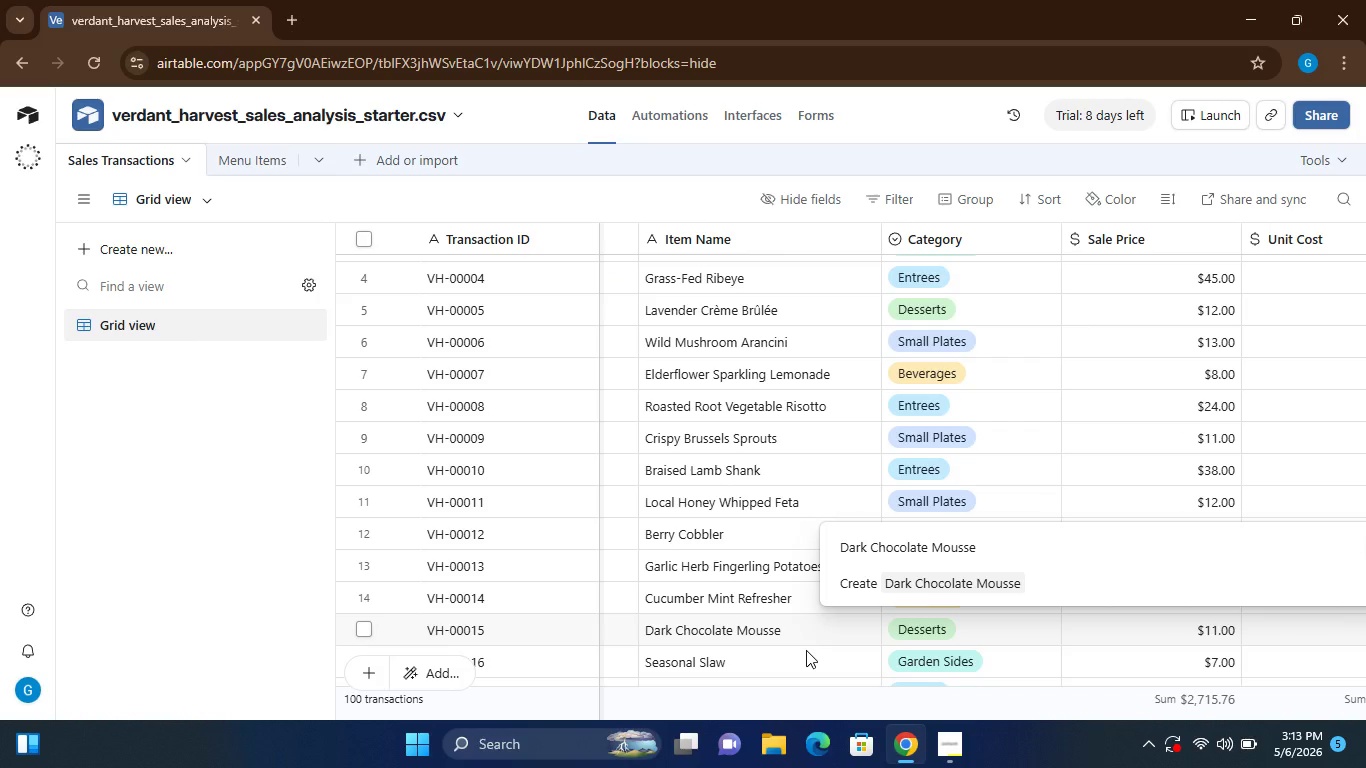 
key(Enter)
 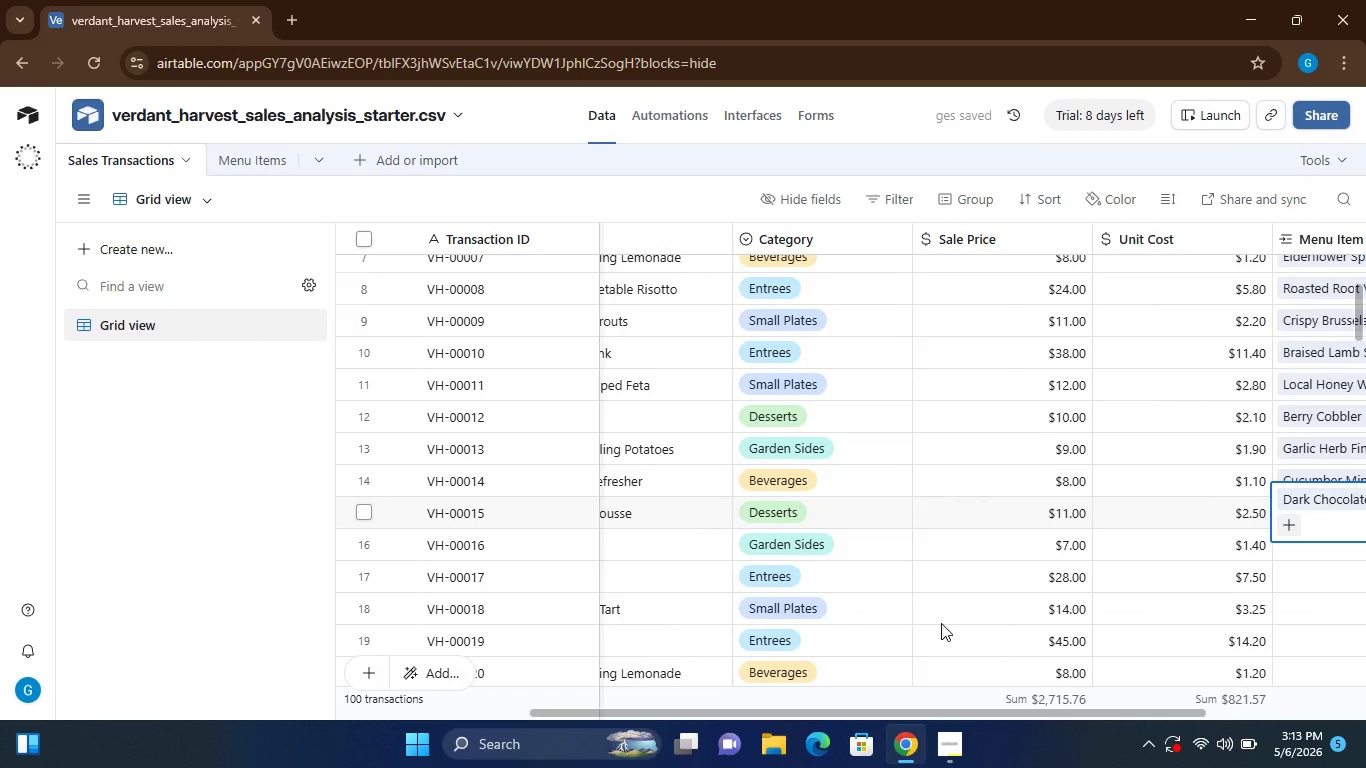 
wait(6.95)
 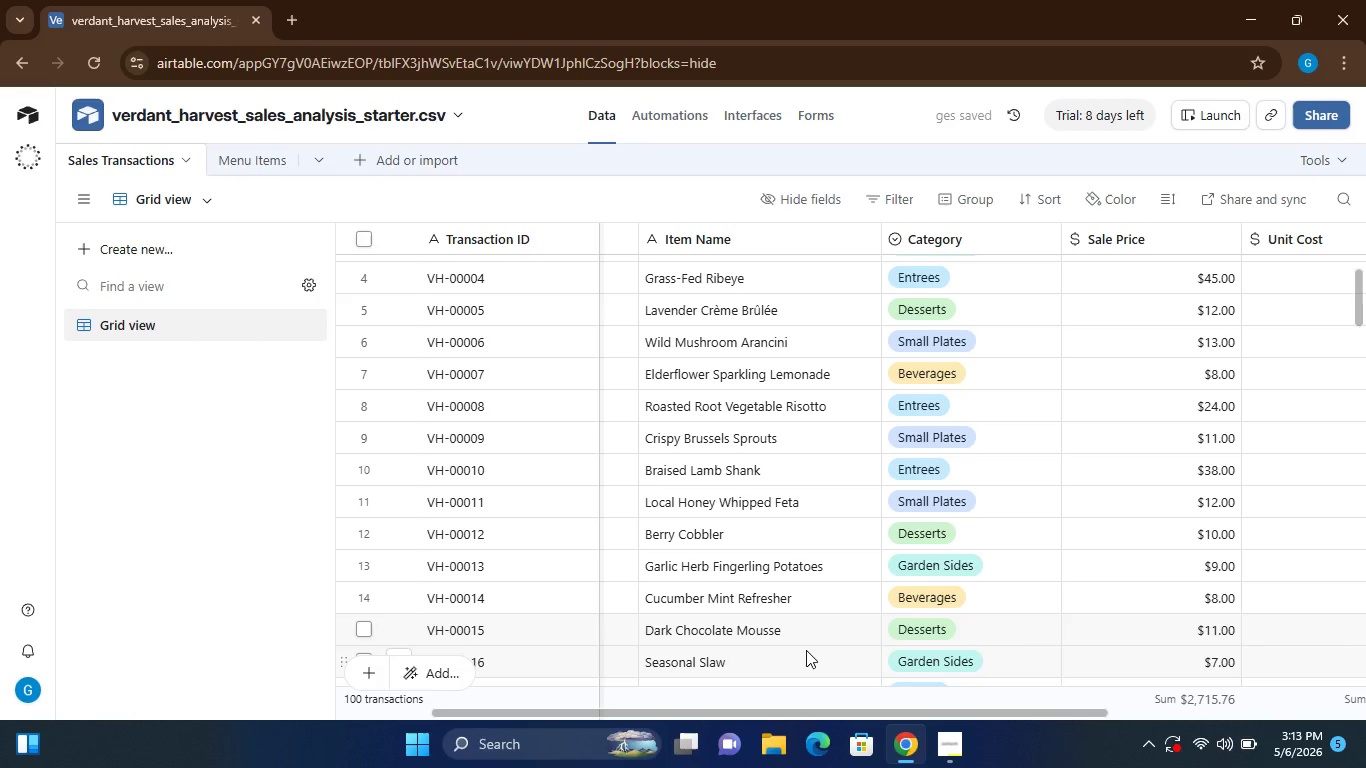 
left_click([1065, 548])
 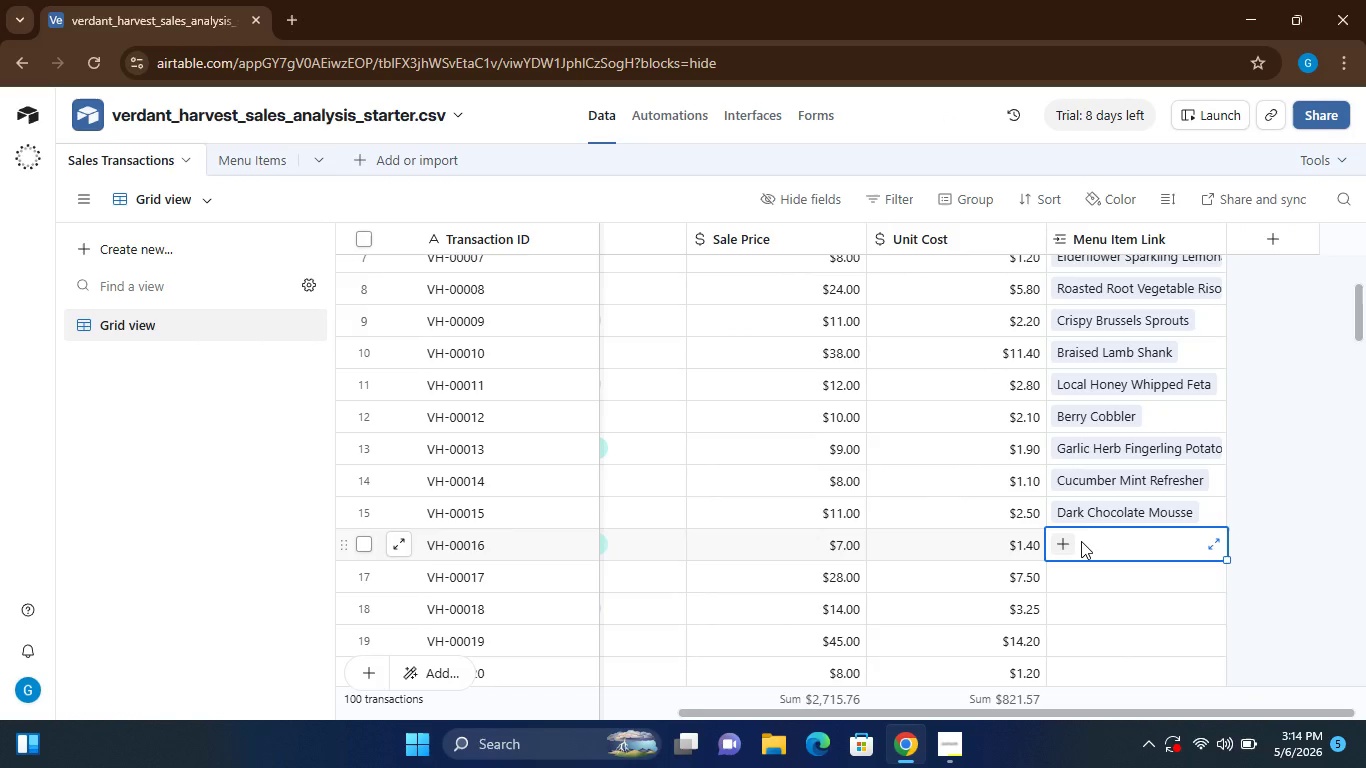 
left_click([1081, 541])
 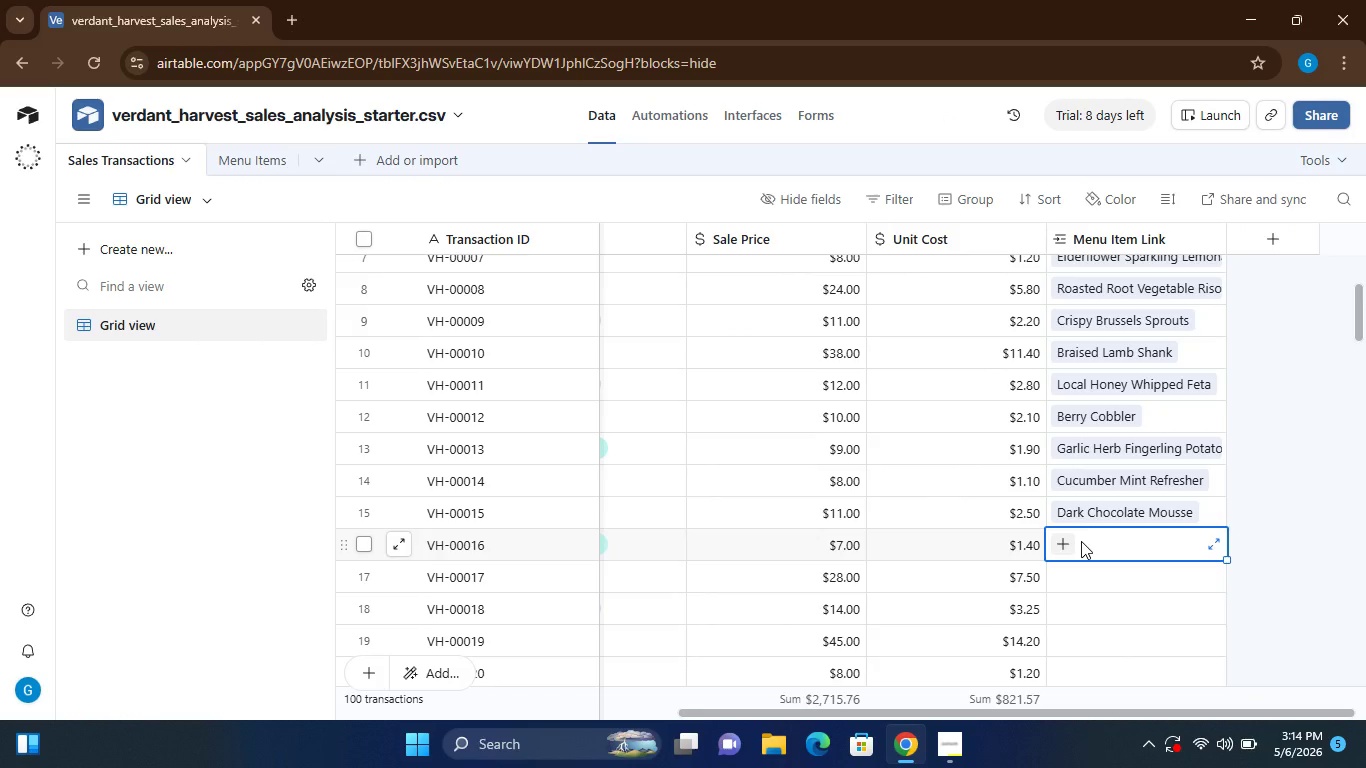 
type(Sesona )
 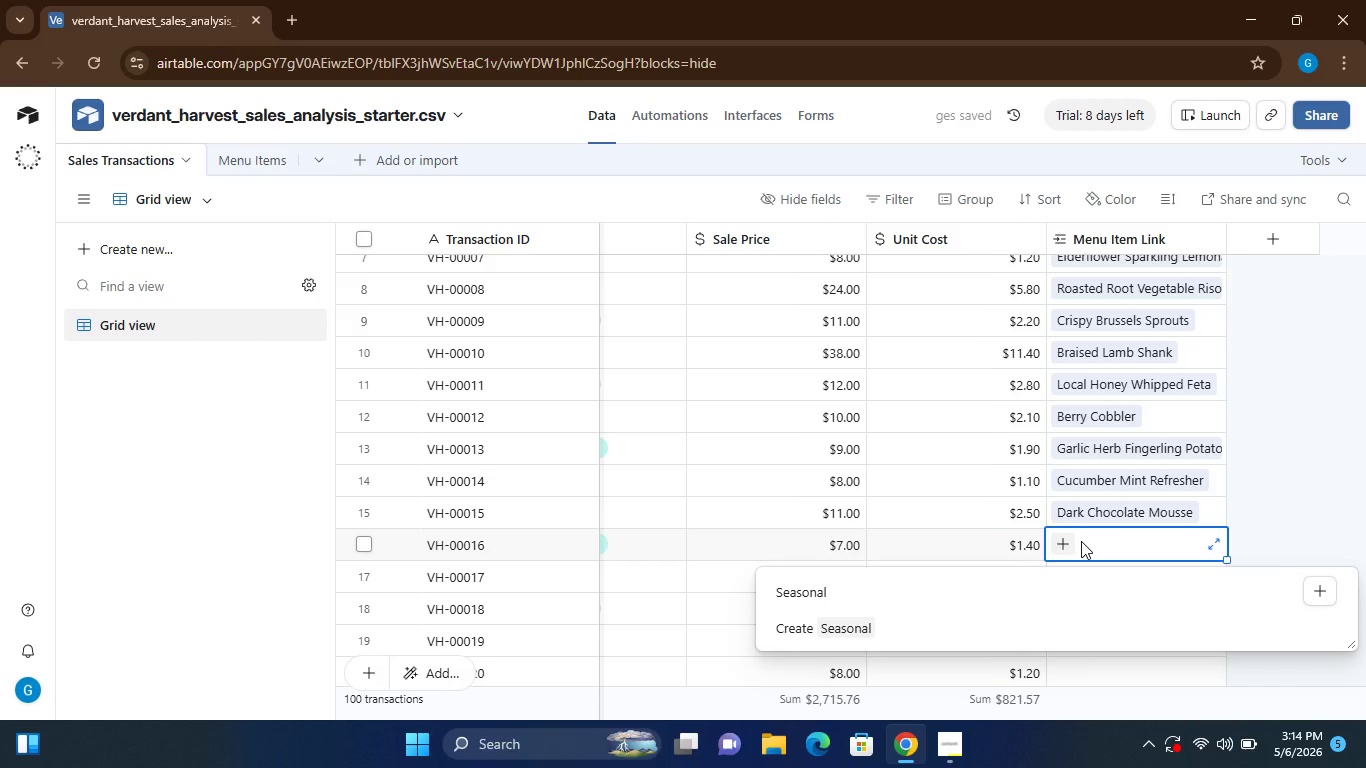 
hold_key(key=L, duration=6.17)
 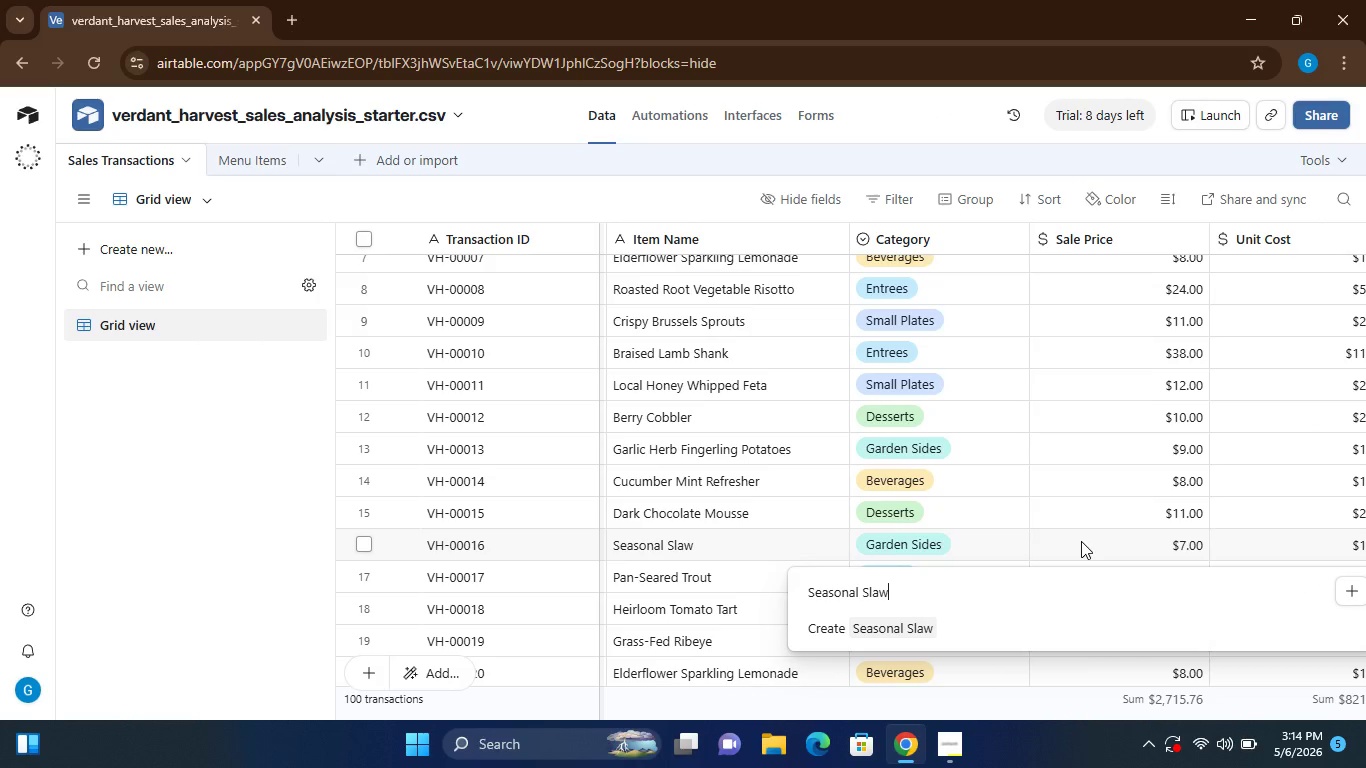 
type(Saw)
 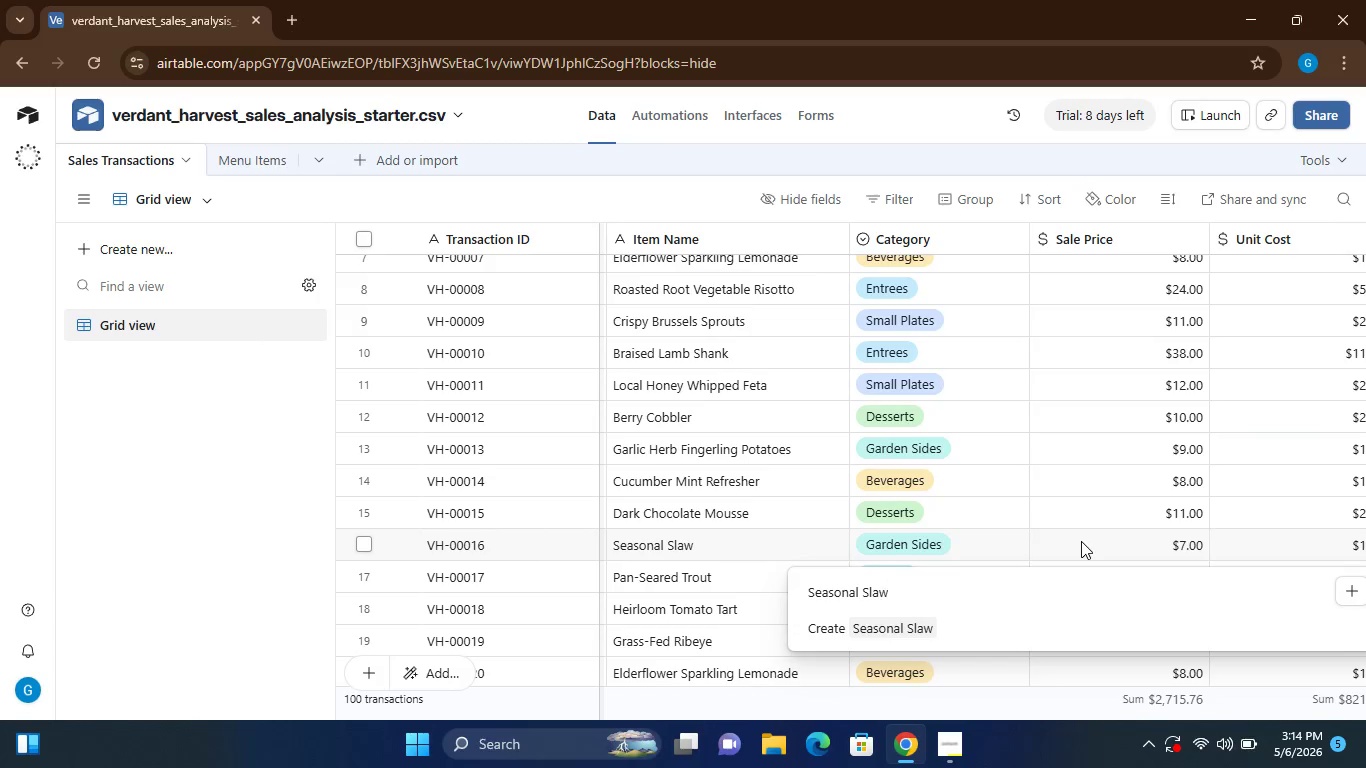 
wait(5.94)
 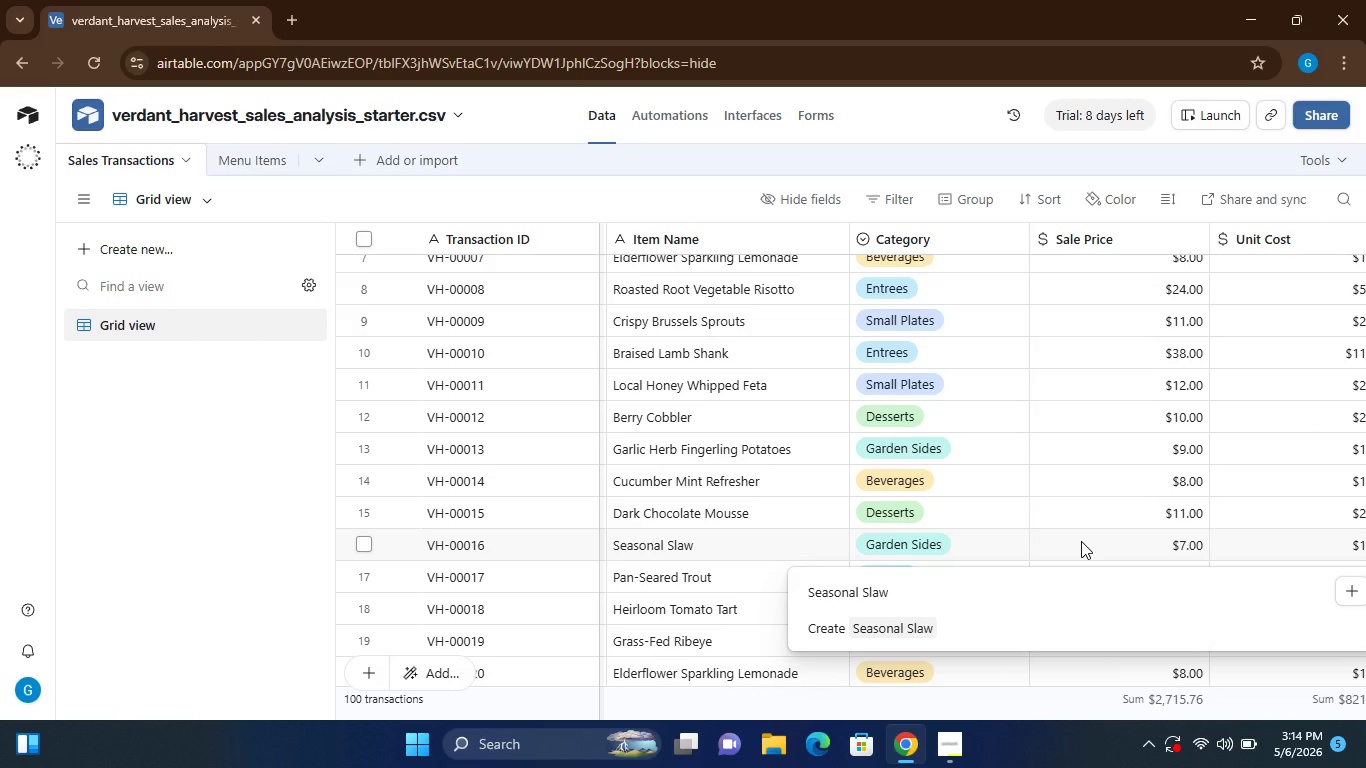 
key(Enter)
 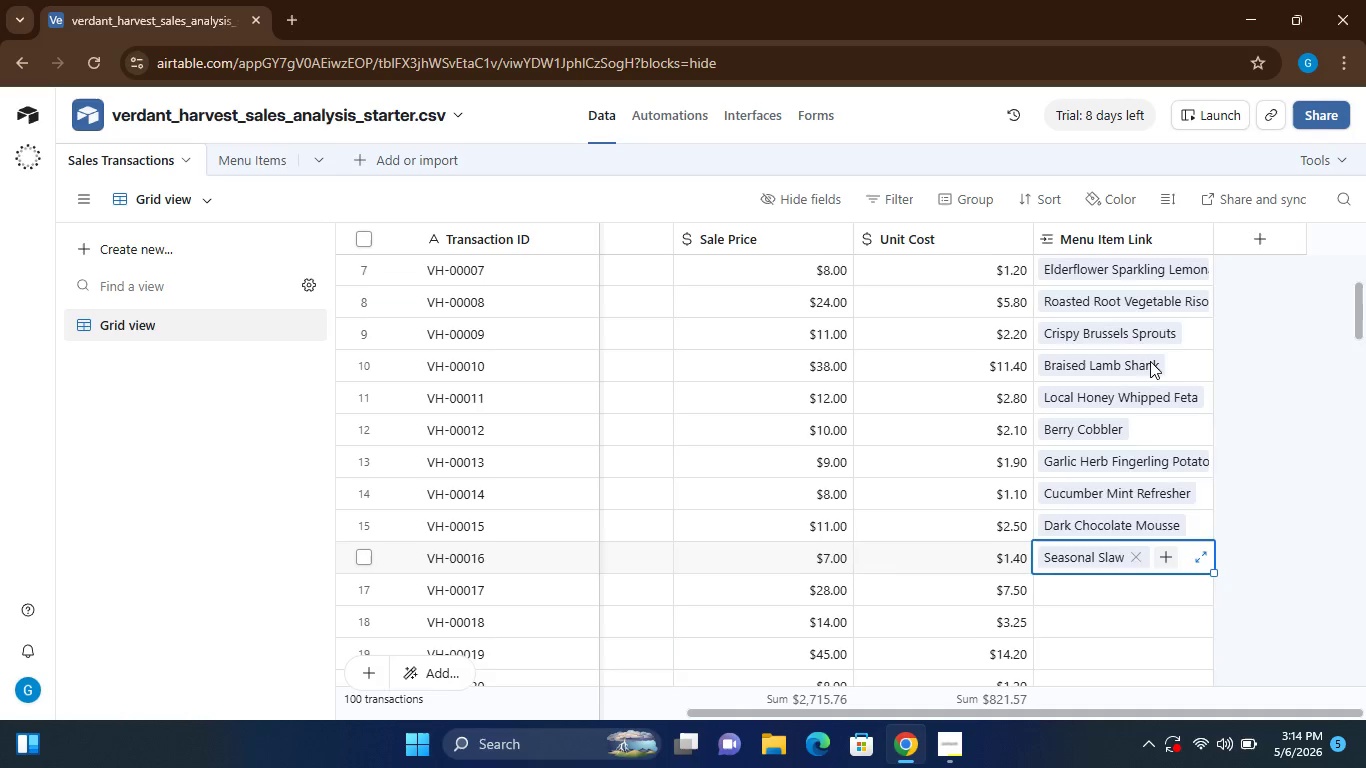 
wait(15.88)
 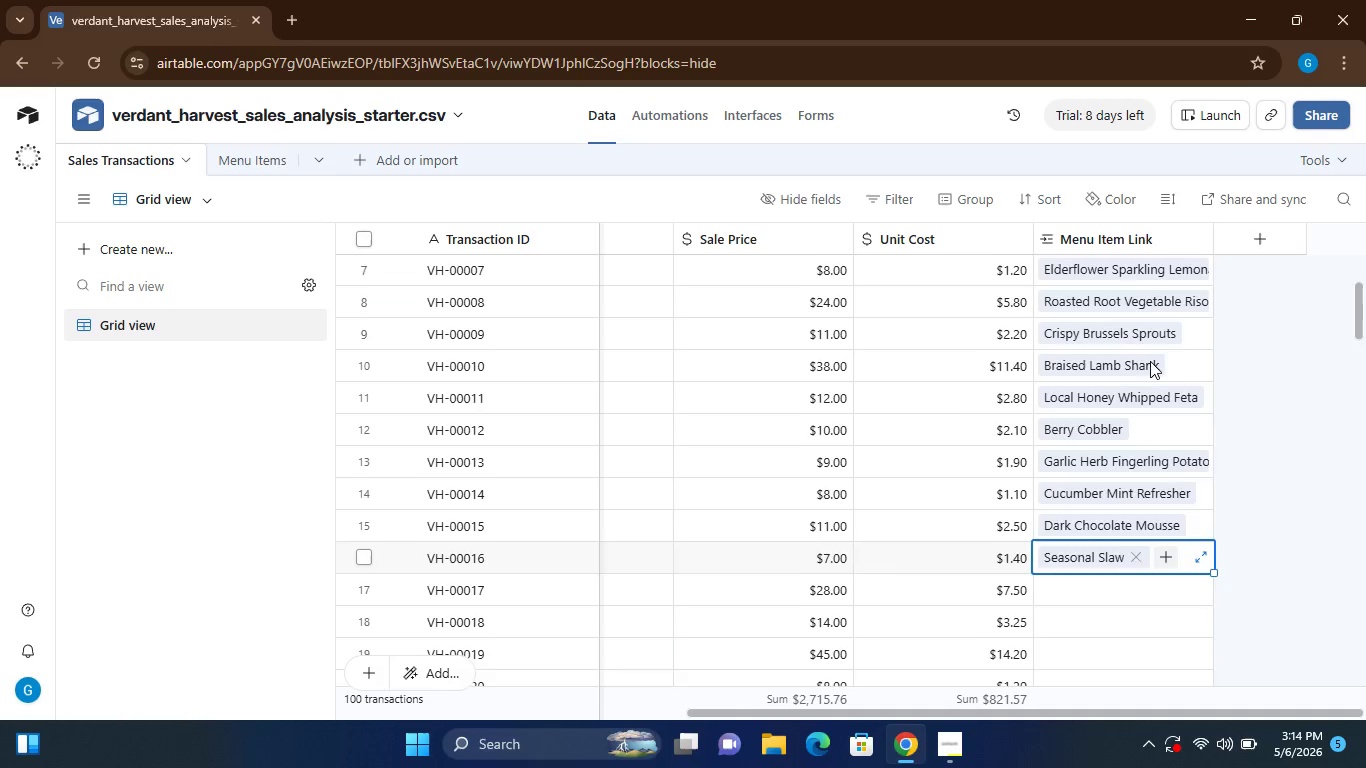 
left_click([1081, 530])
 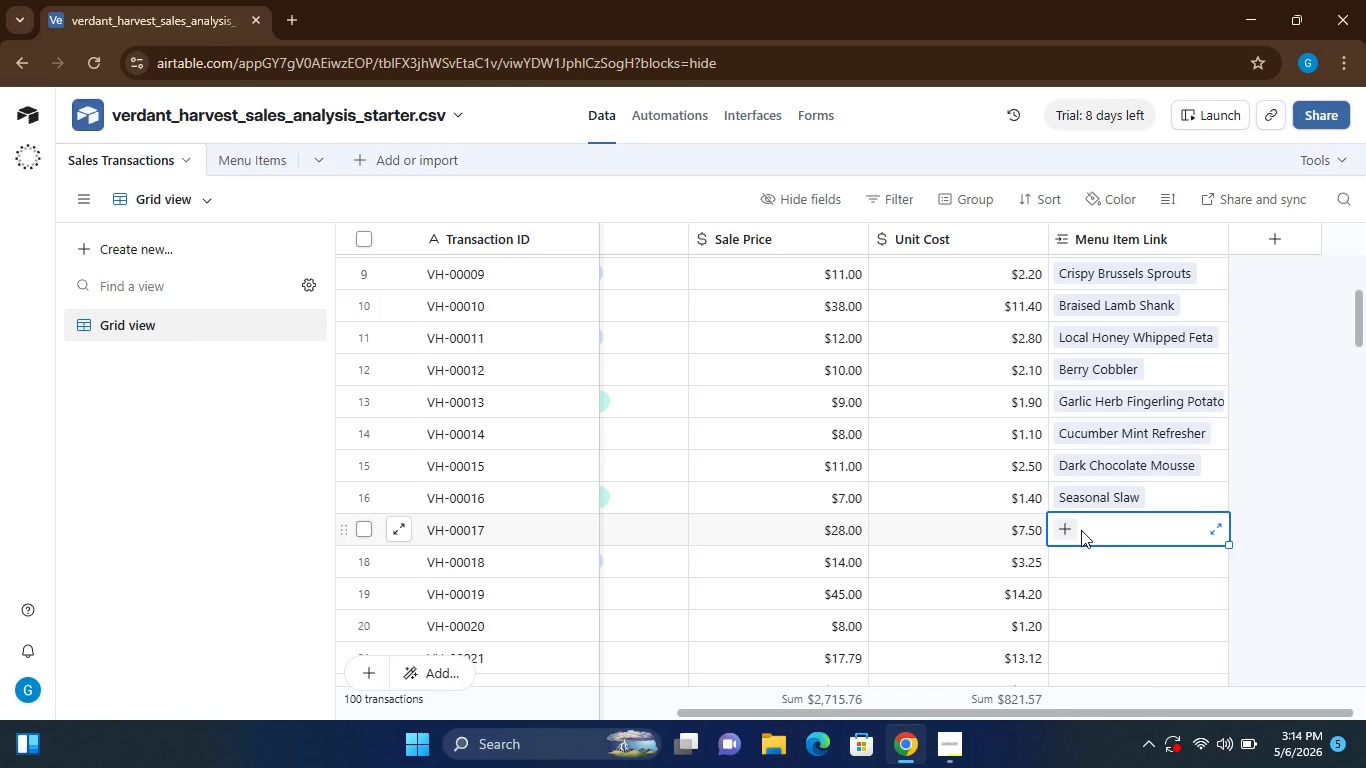 
wait(8.39)
 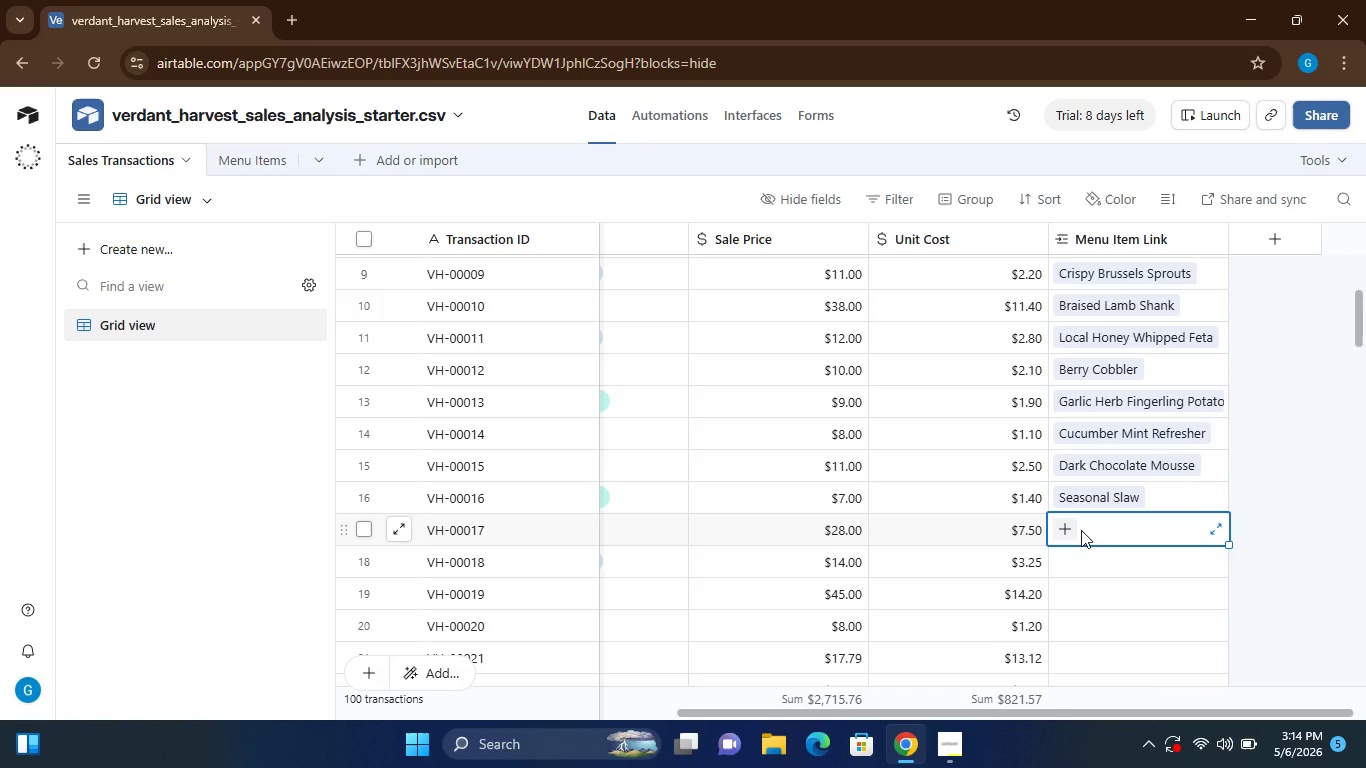 
type(Pa)
 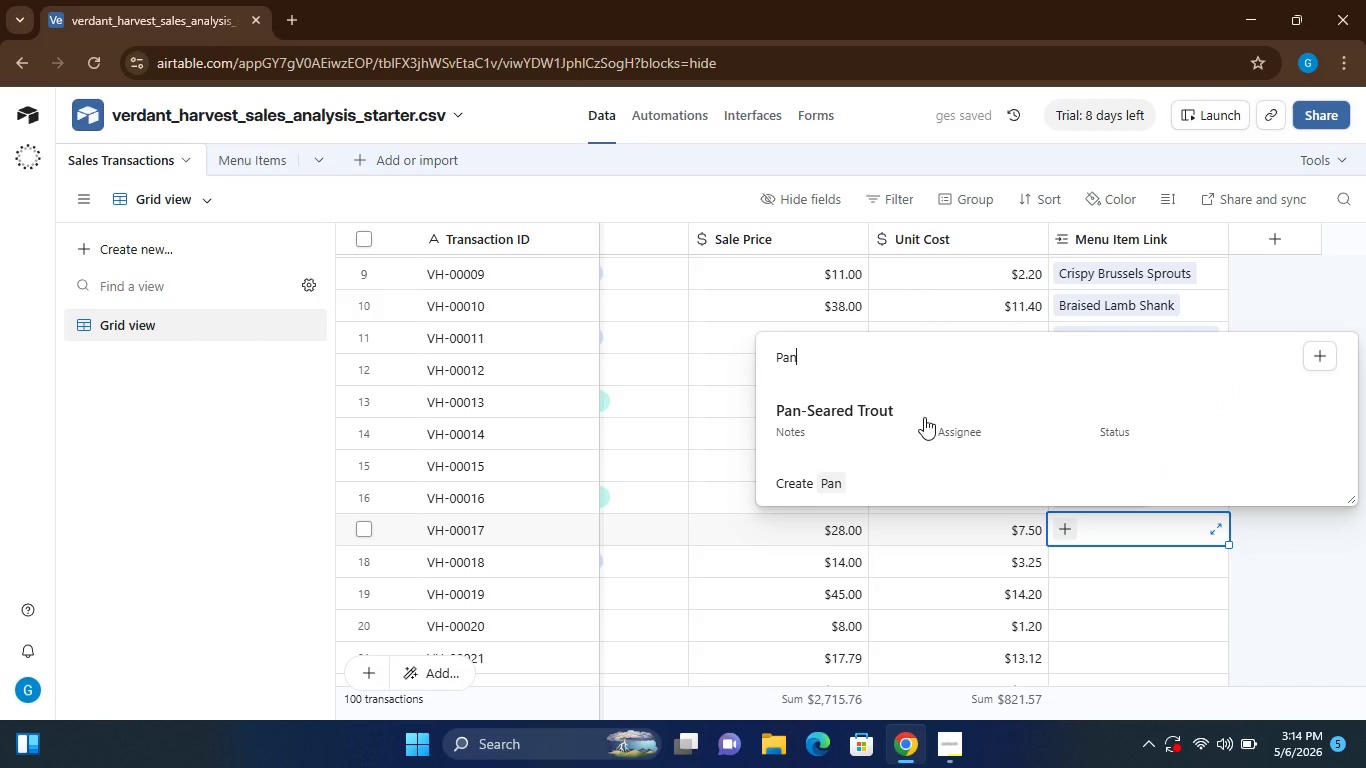 
left_click([923, 411])
 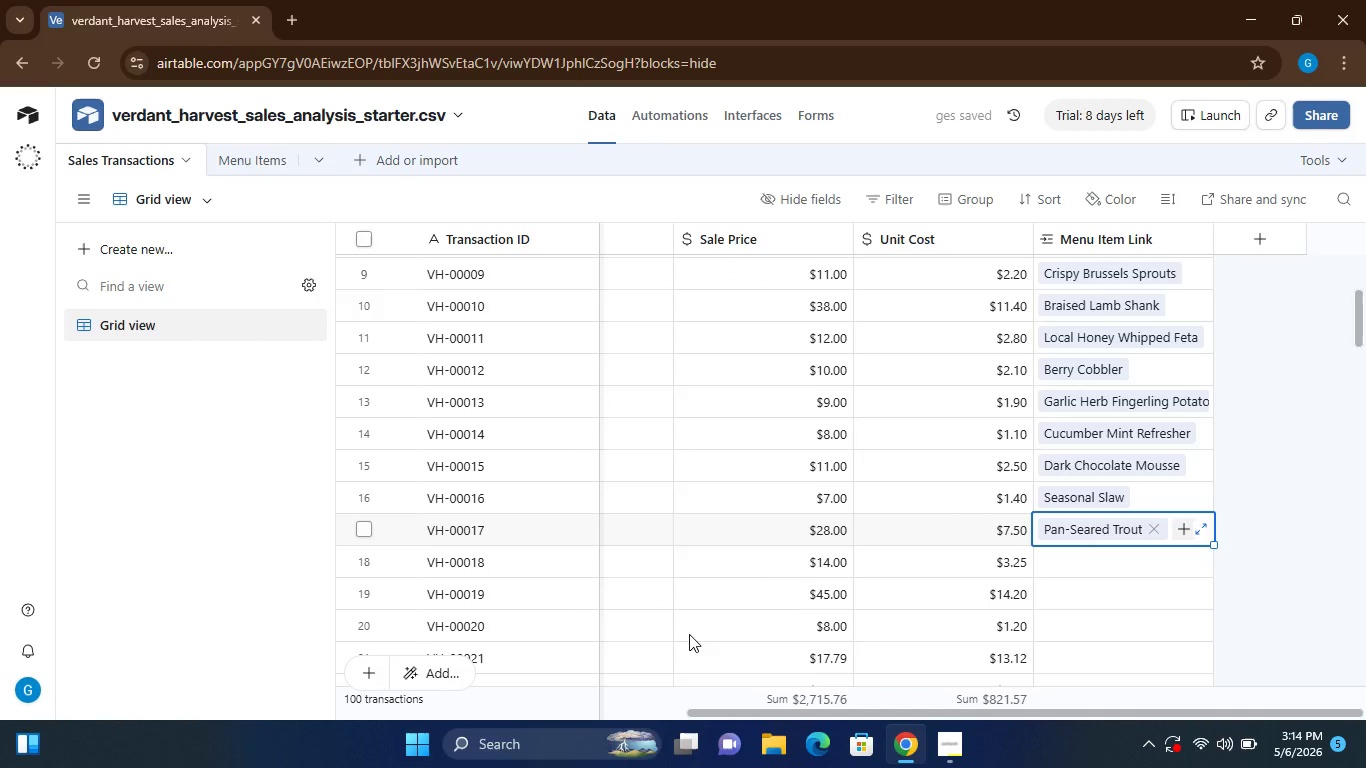 
wait(6.59)
 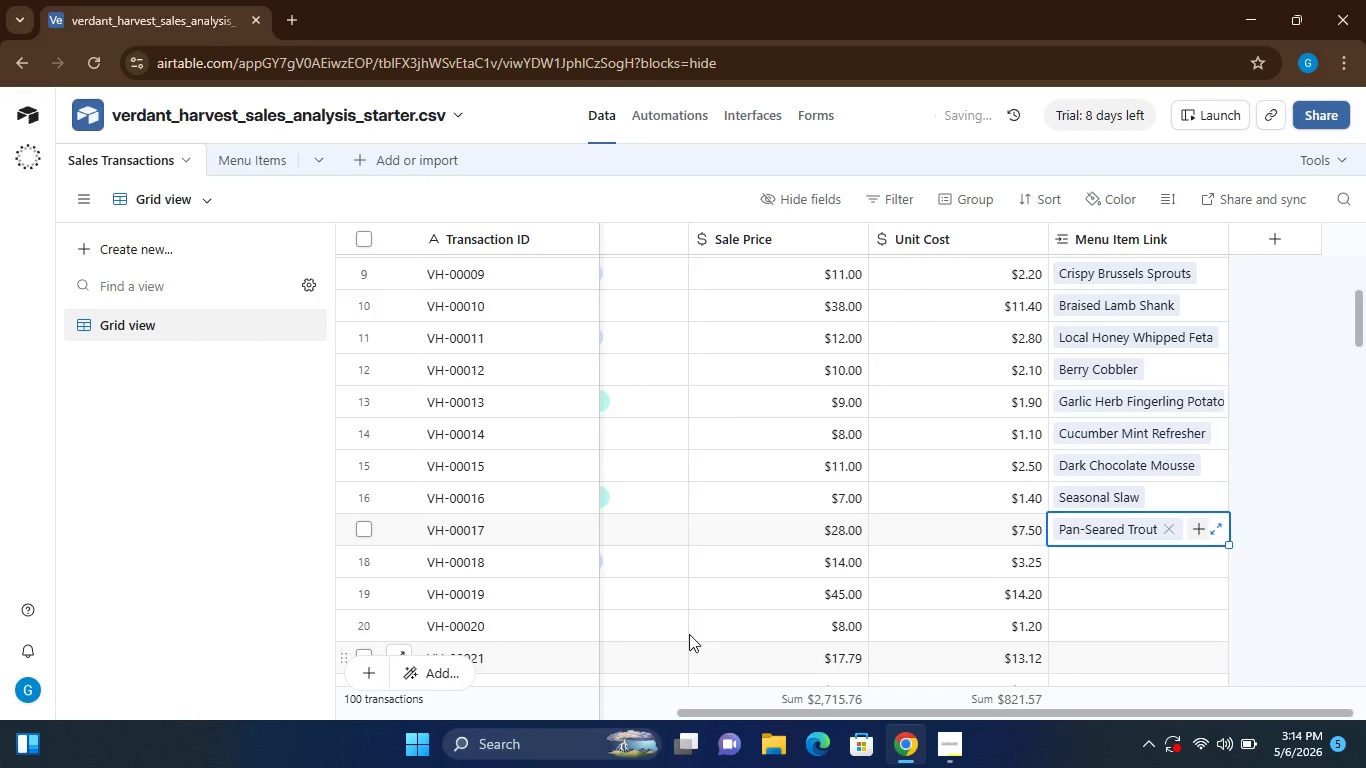 
left_click([1053, 560])
 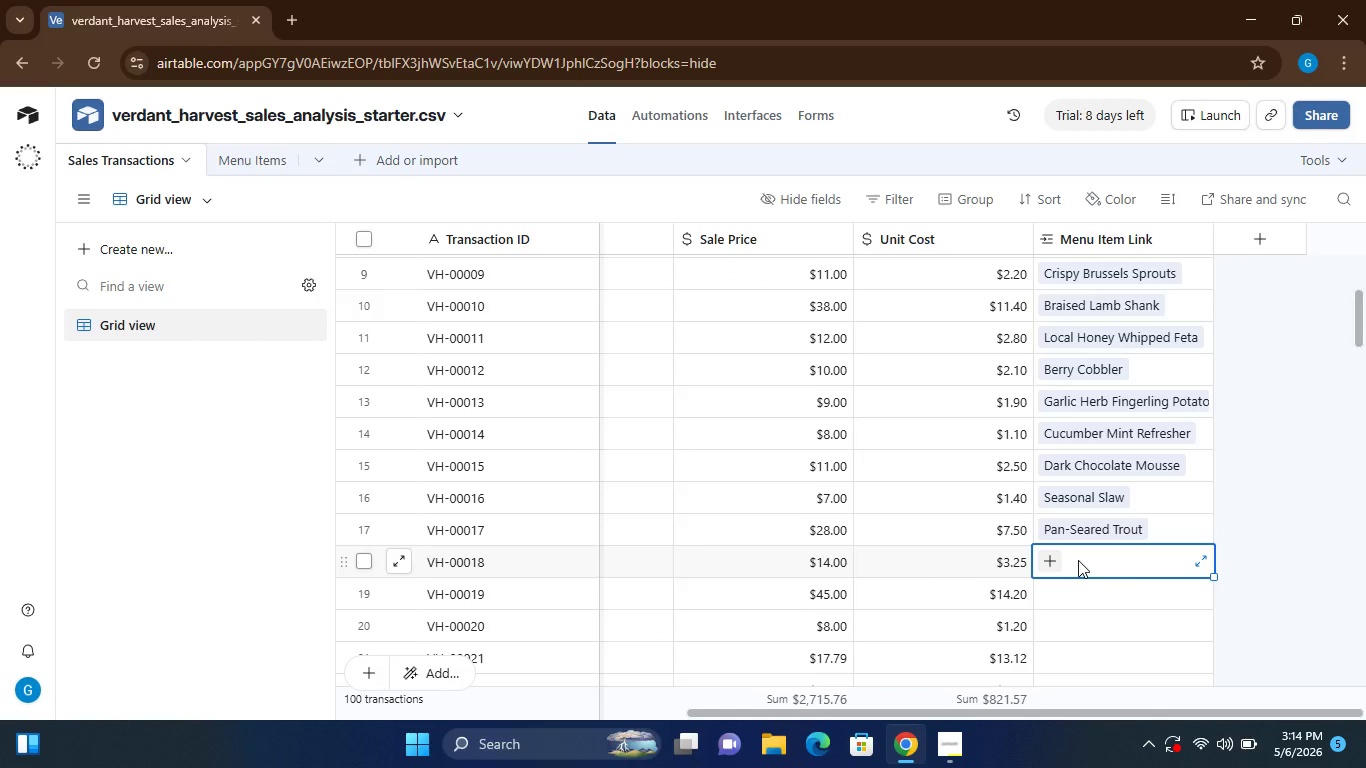 
key(Shift+ShiftLeft)
 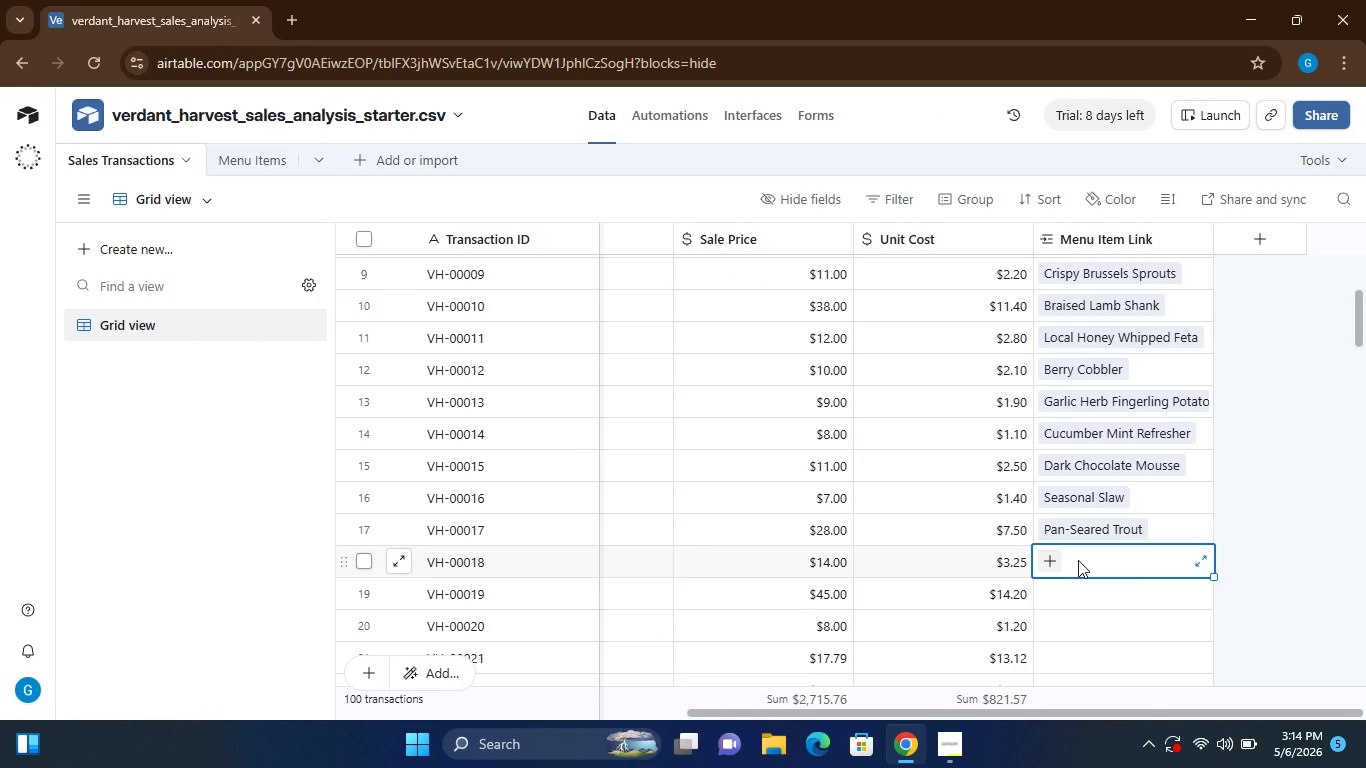 
key(Shift+H)
 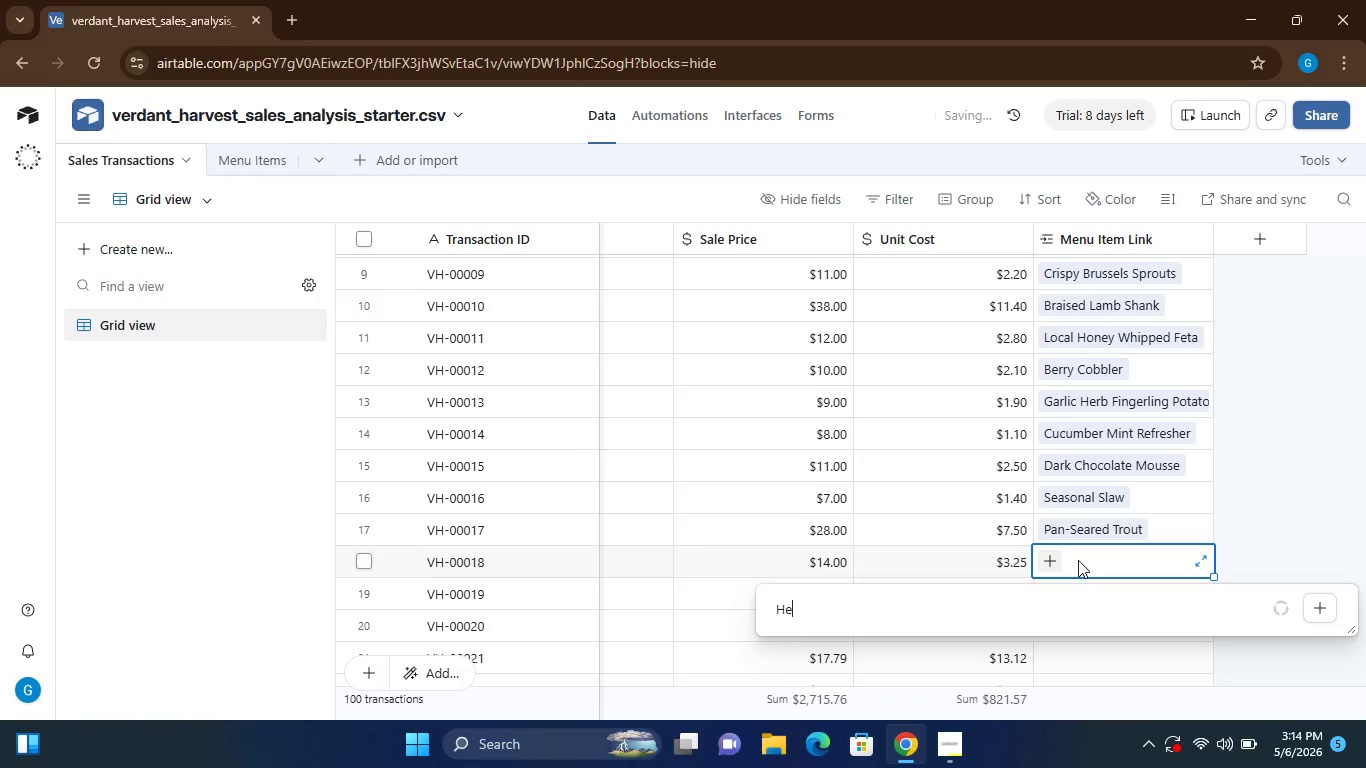 
hold_key(key=E, duration=28.83)
 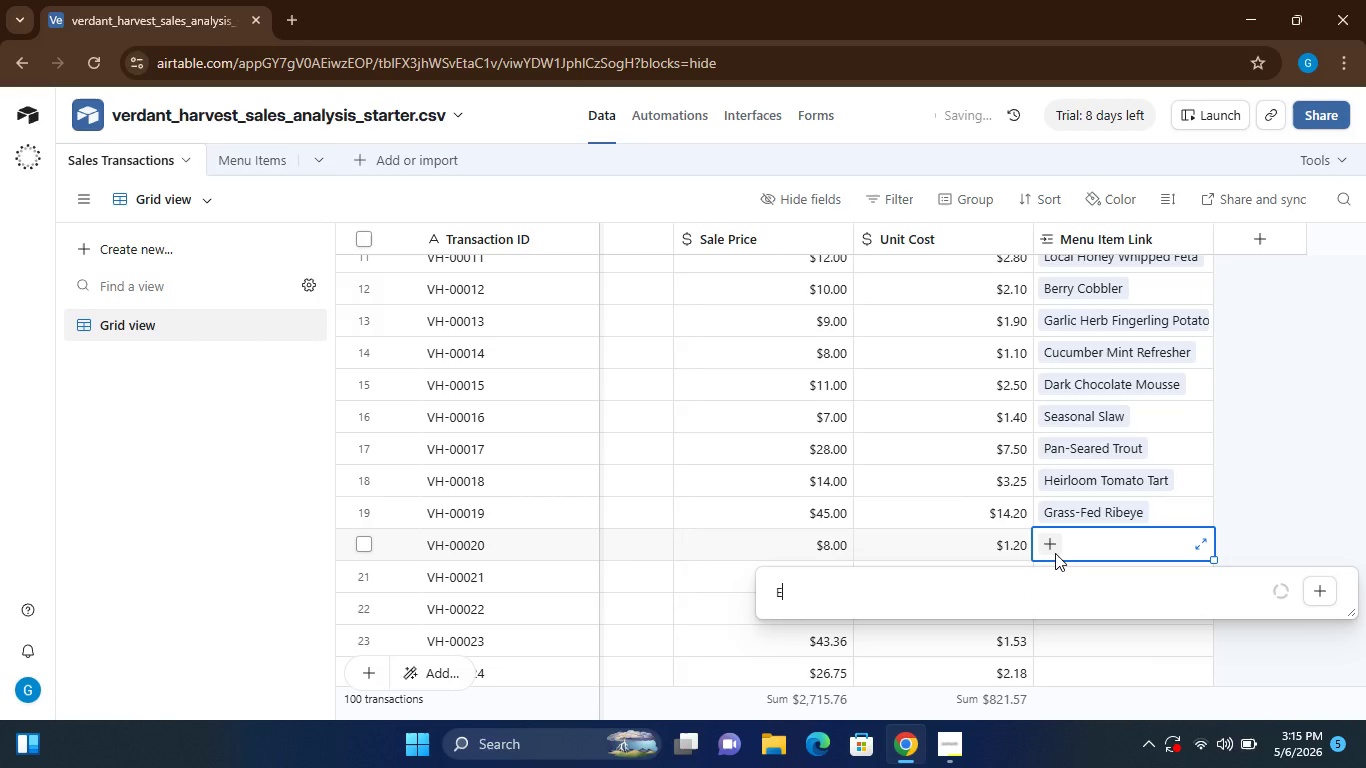 
left_click([1040, 301])
 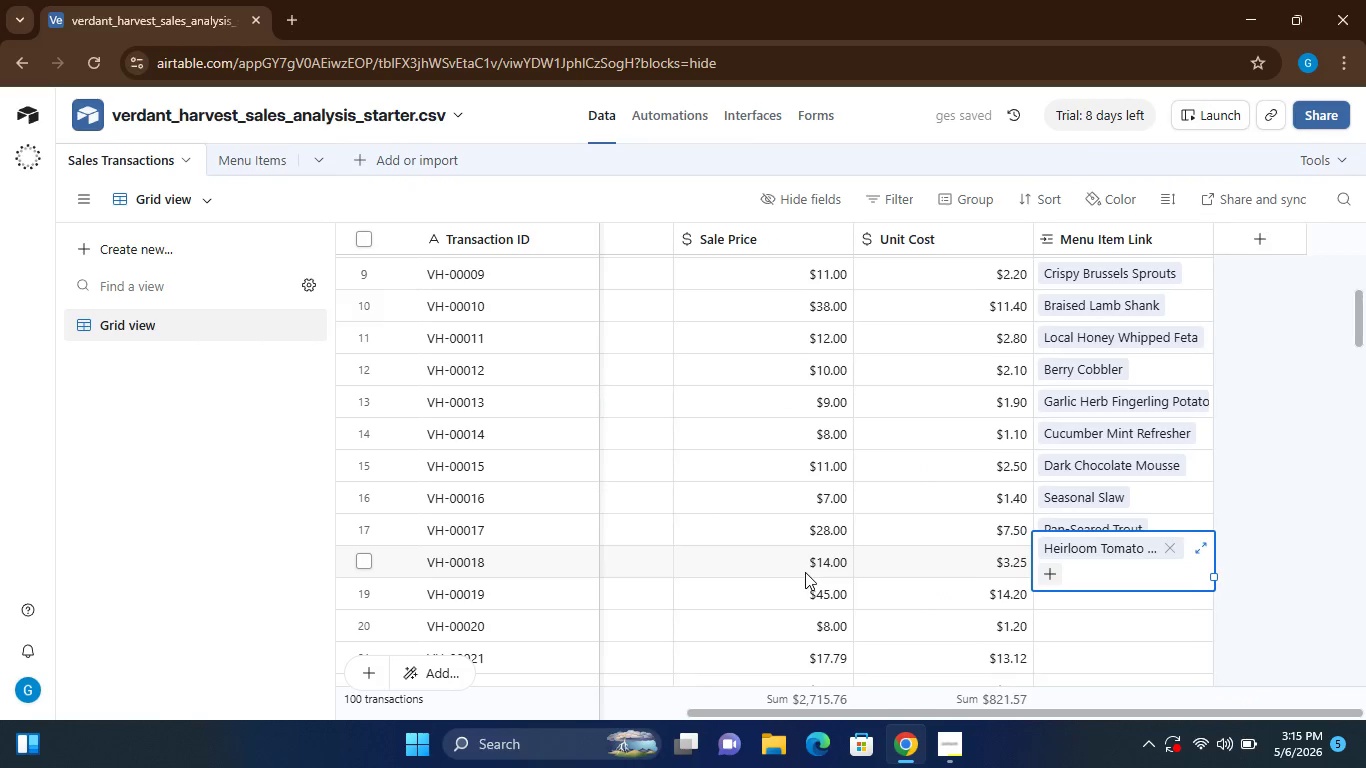 
left_click([1045, 598])
 